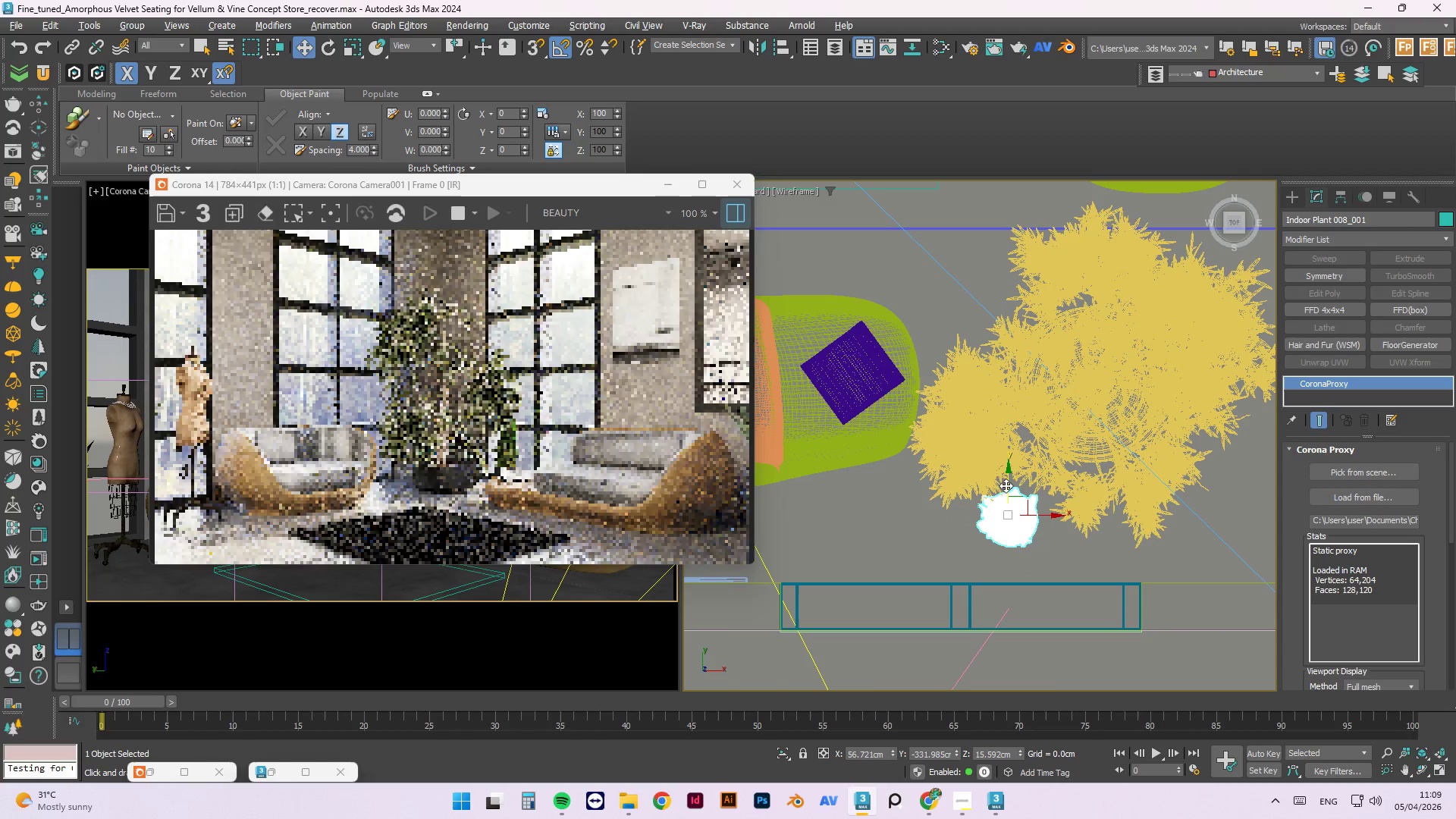 
left_click_drag(start_coordinate=[1006, 485], to_coordinate=[1005, 494])
 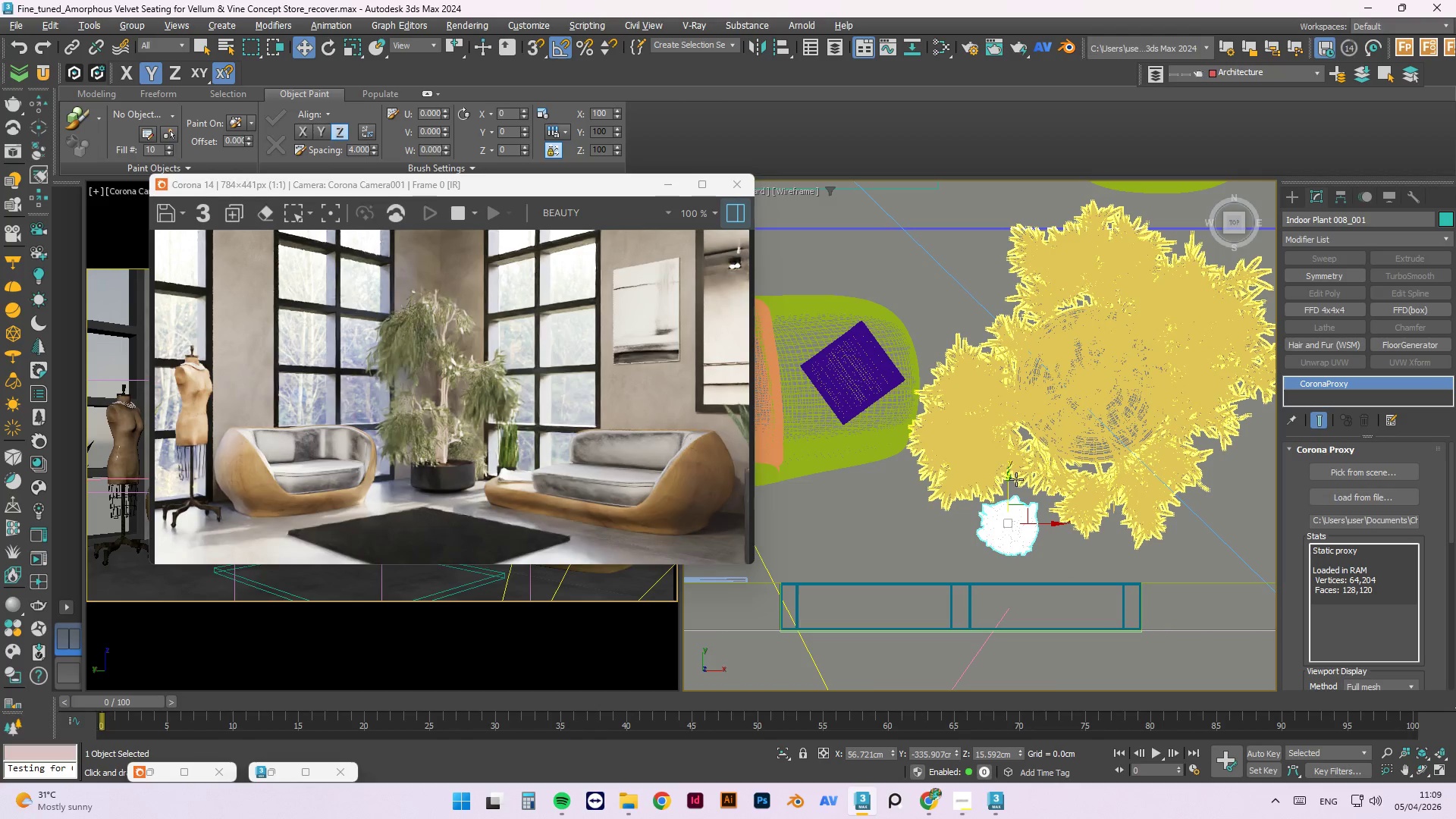 
wait(6.84)
 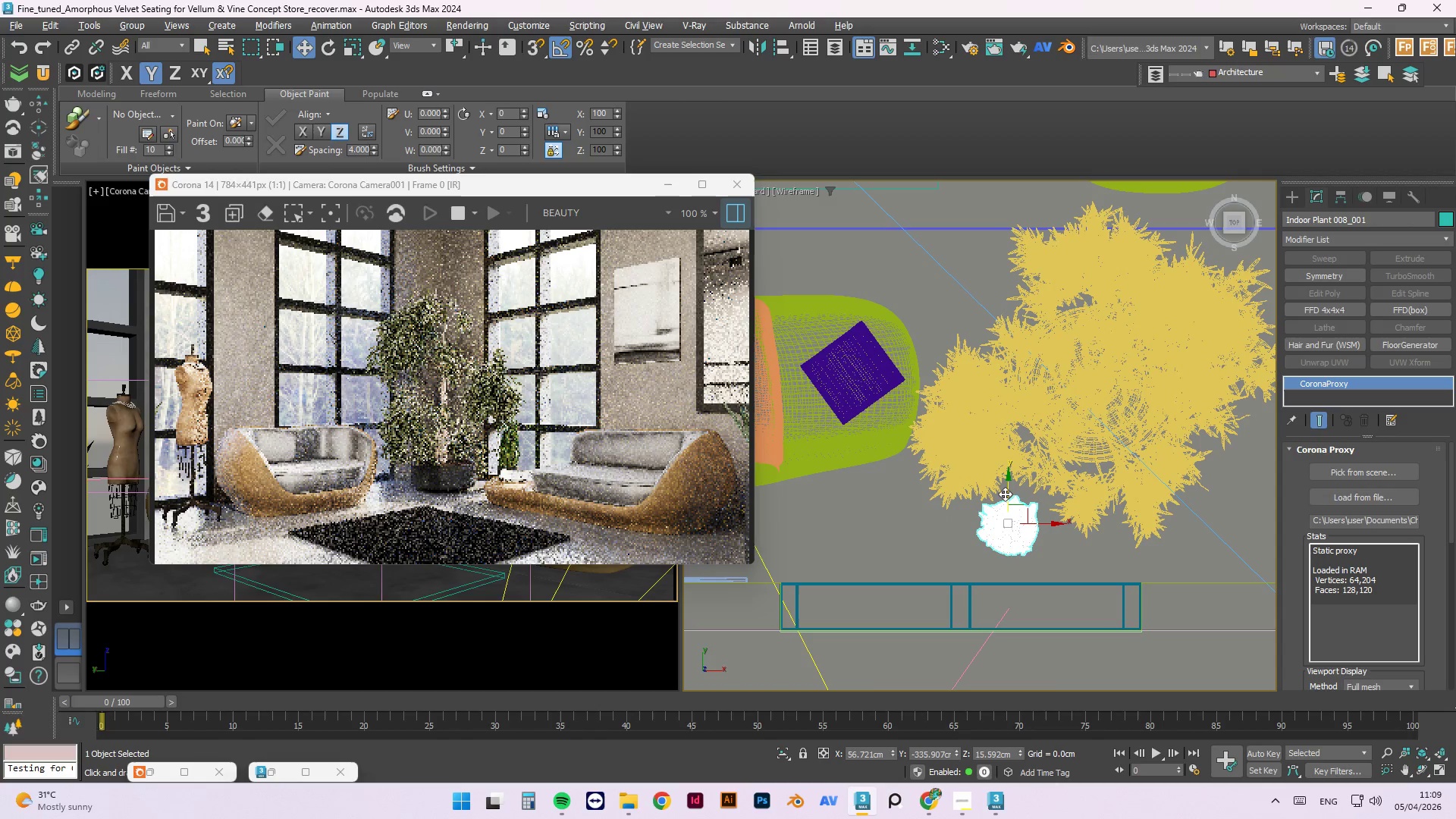 
scroll: coordinate [1098, 605], scroll_direction: down, amount: 3.0
 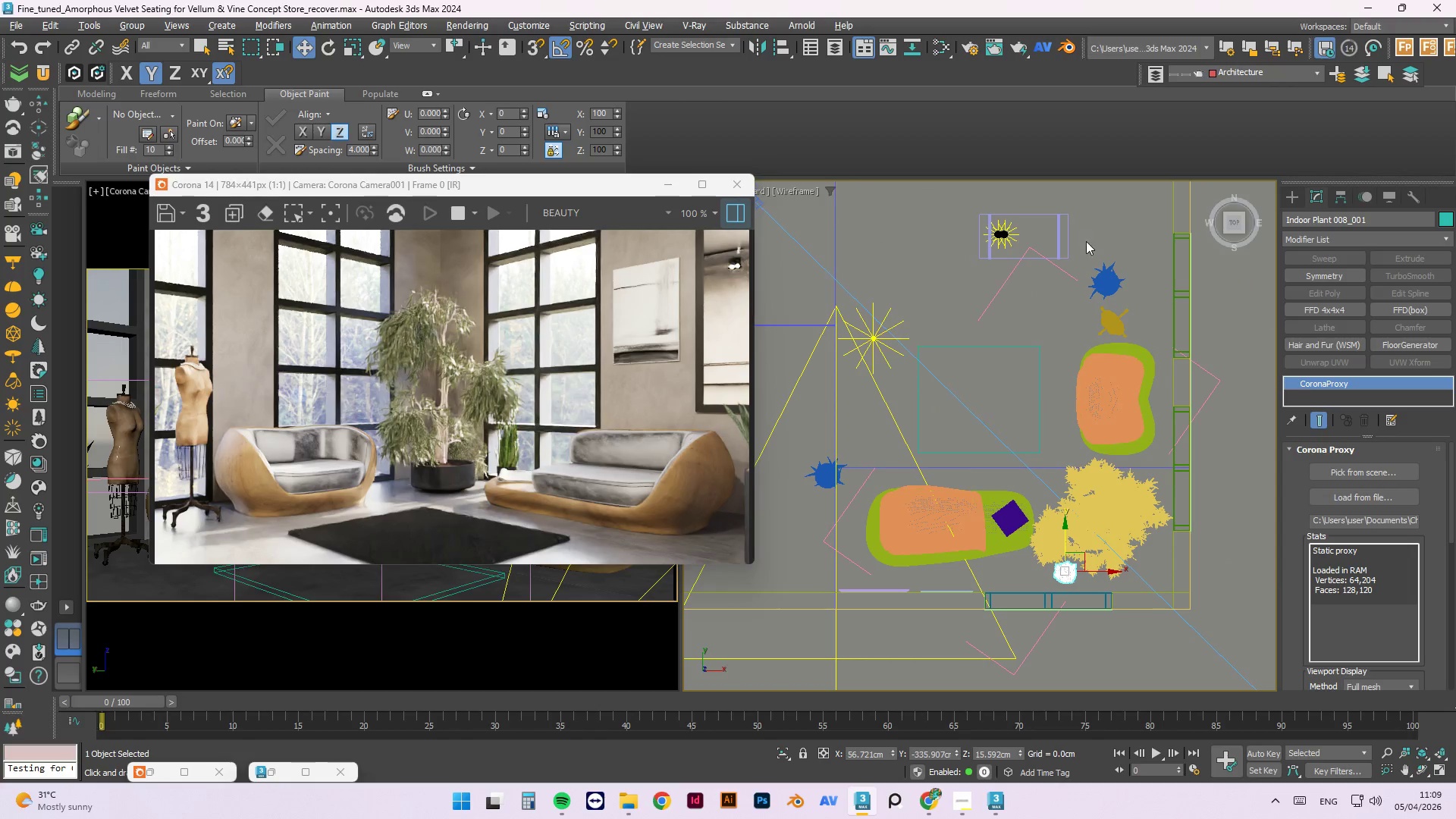 
left_click([1105, 273])
 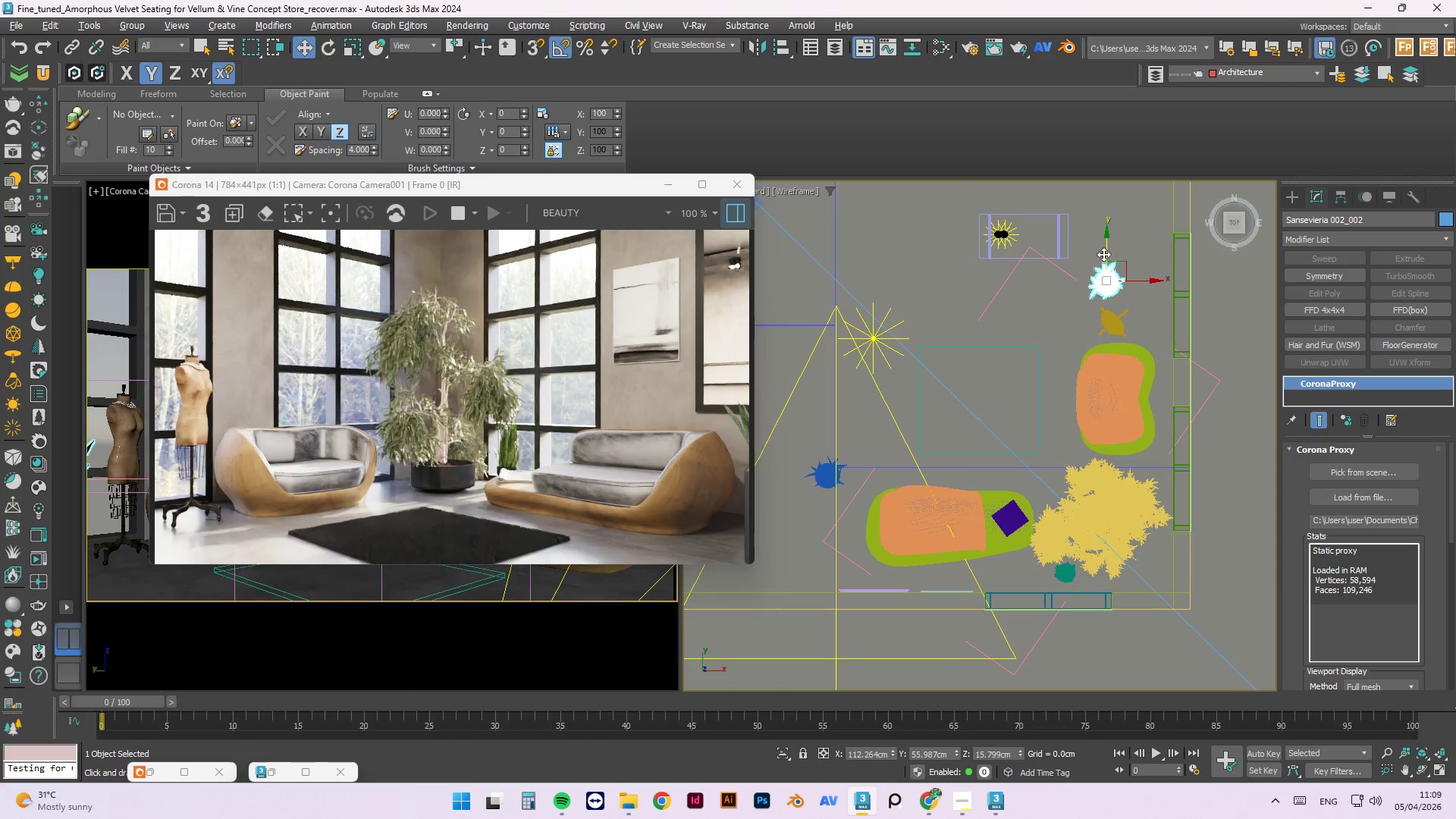 
left_click_drag(start_coordinate=[1128, 281], to_coordinate=[1104, 277])
 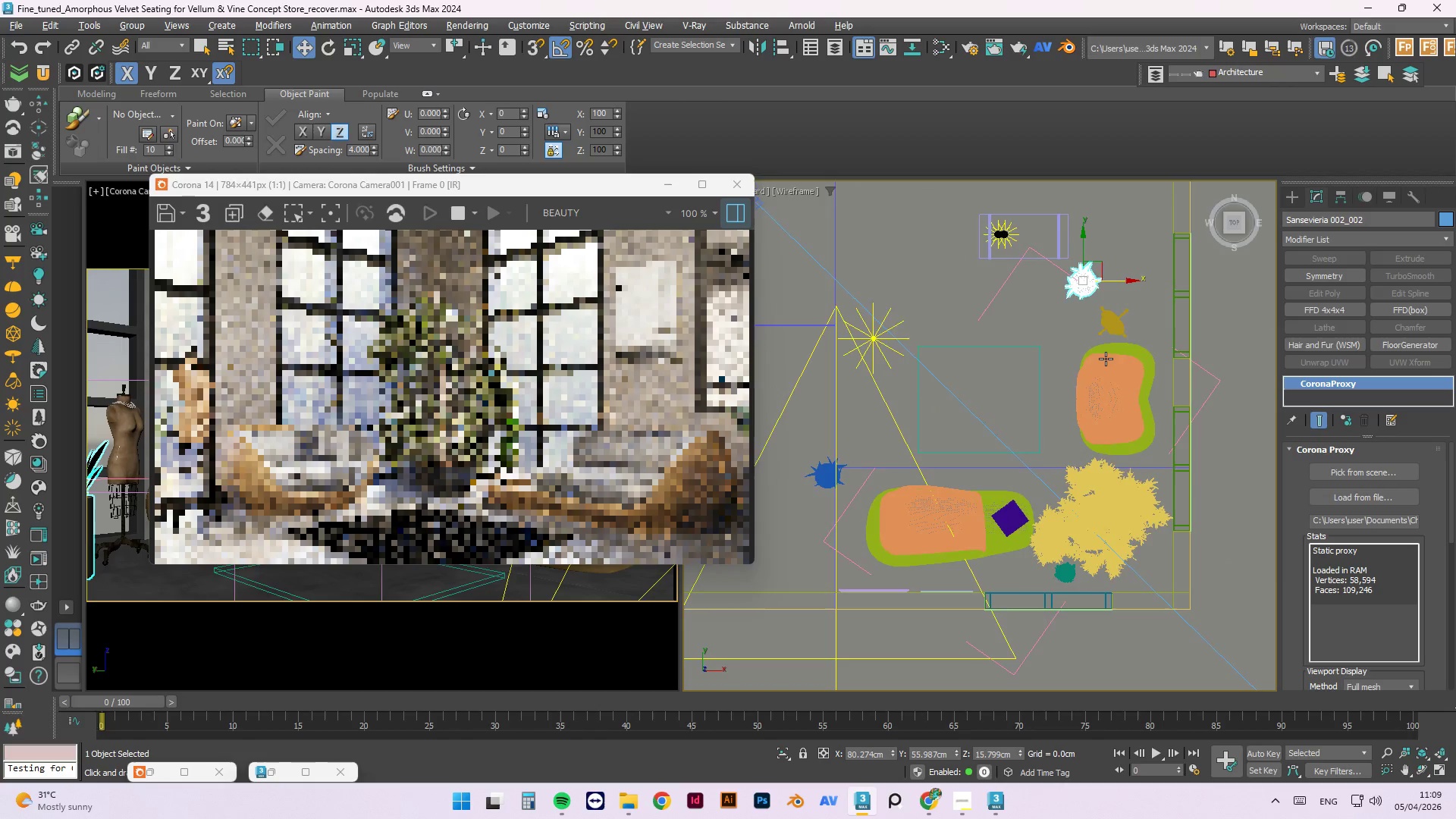 
scroll: coordinate [1105, 361], scroll_direction: down, amount: 1.0
 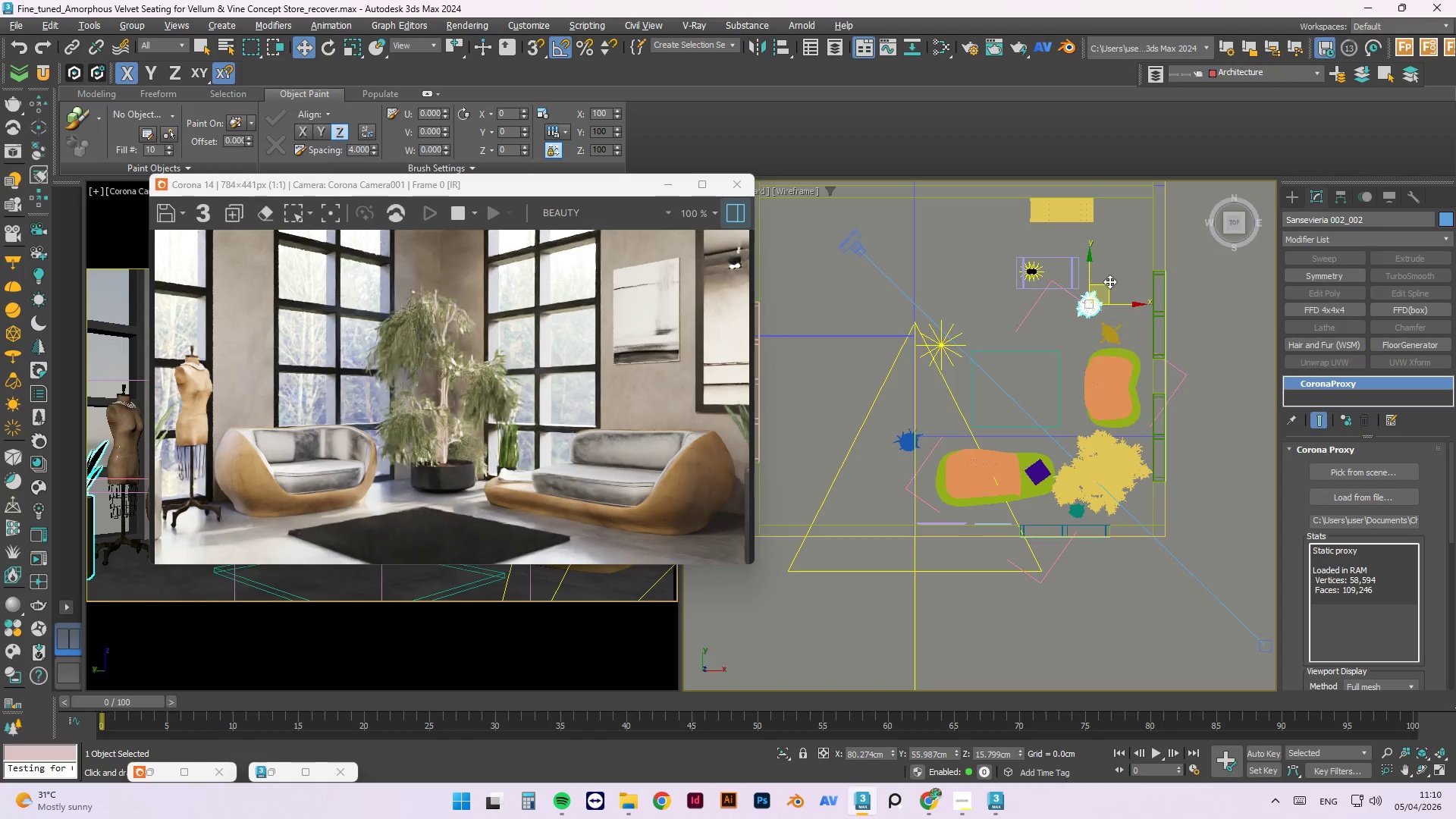 
wait(5.04)
 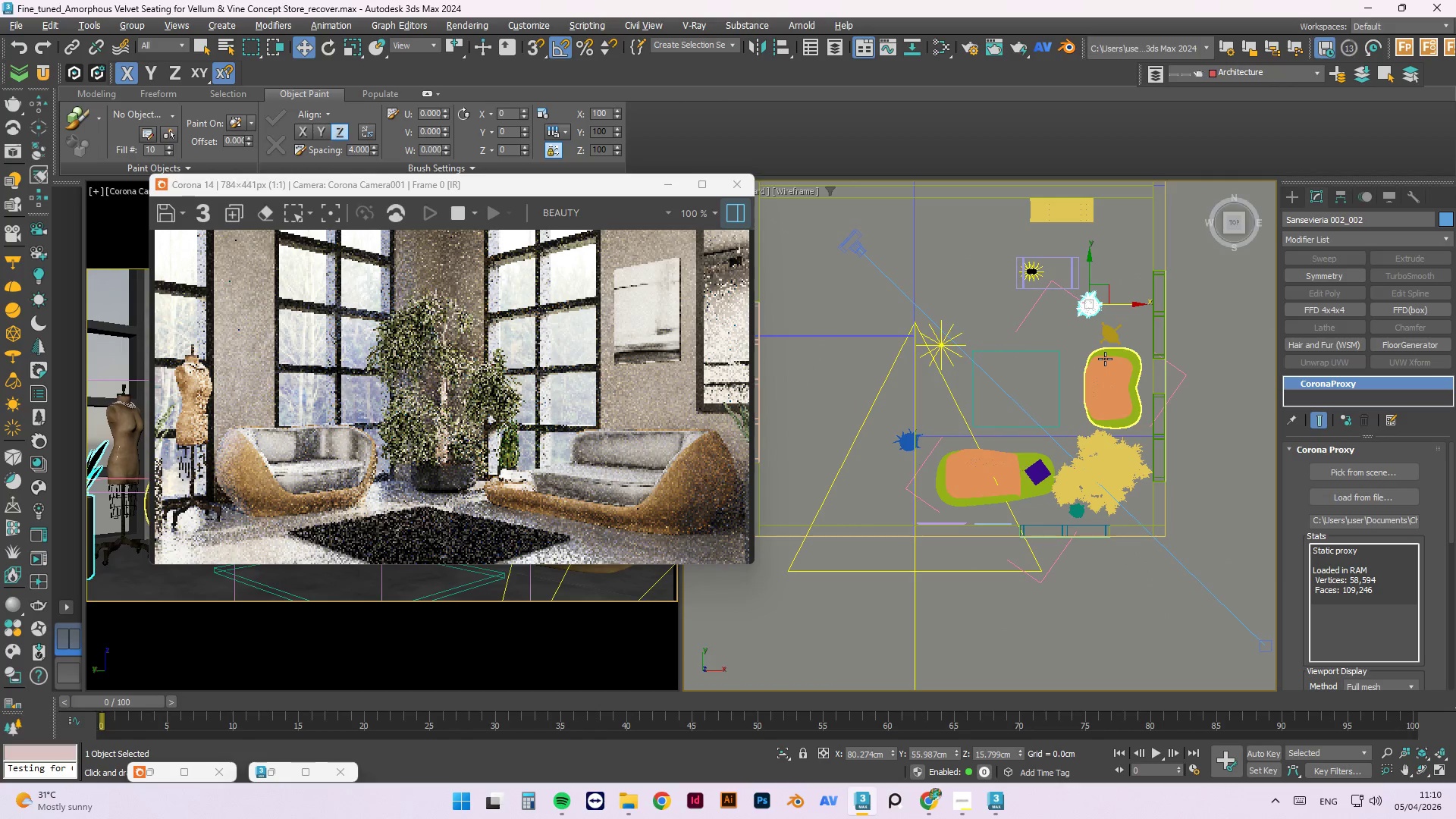 
scroll: coordinate [1097, 298], scroll_direction: up, amount: 3.0
 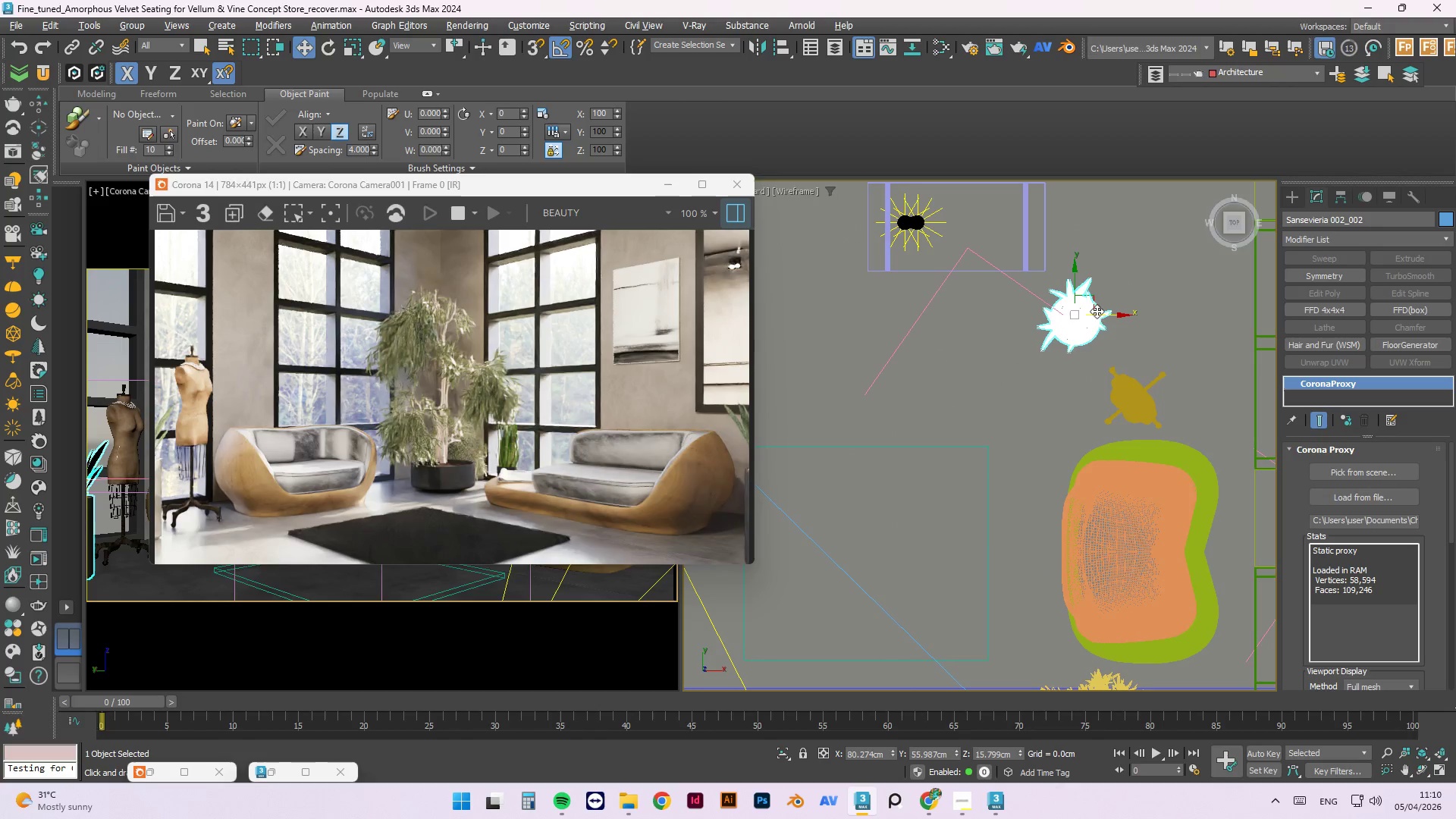 
left_click_drag(start_coordinate=[1100, 312], to_coordinate=[1092, 312])
 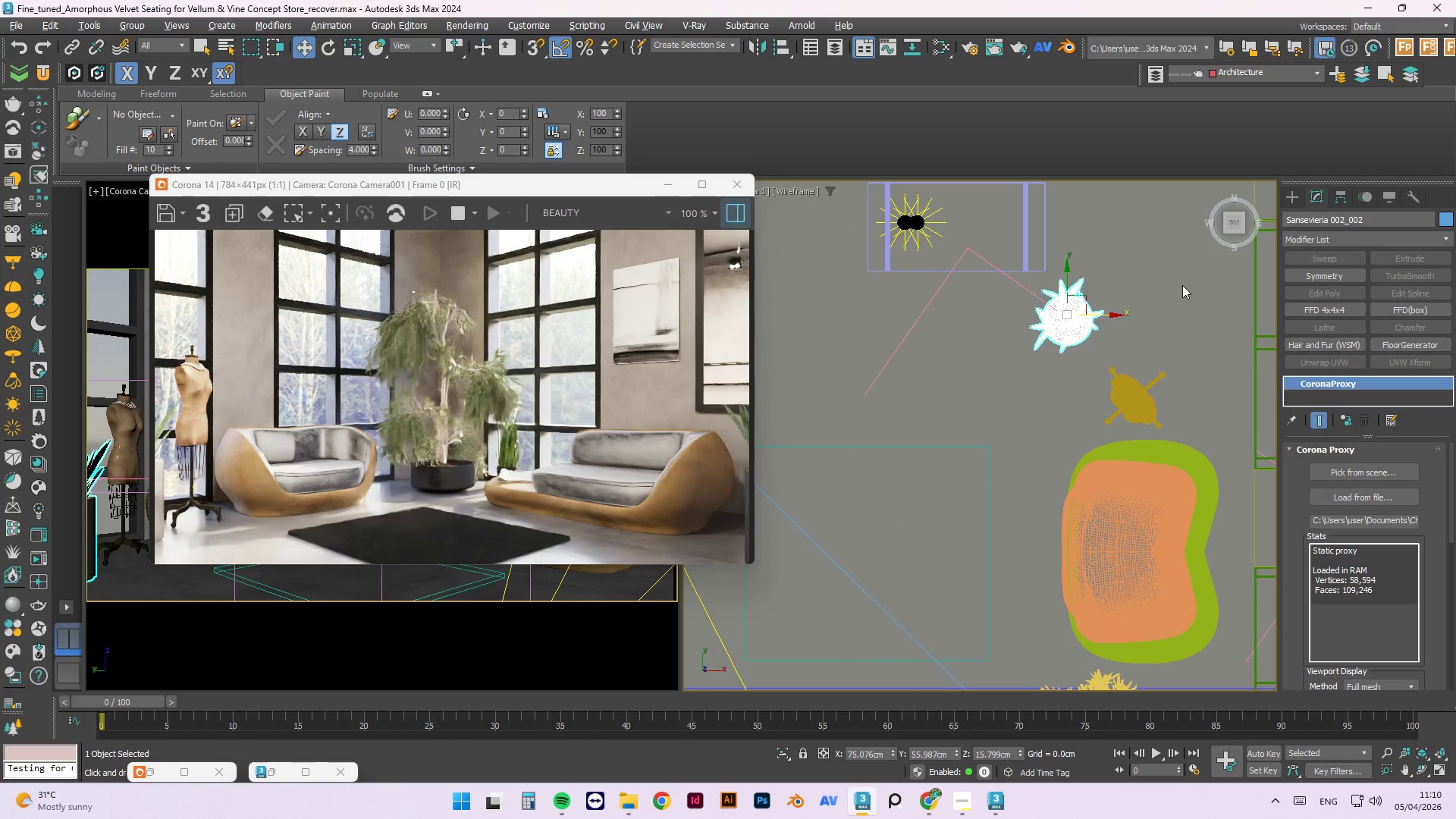 
scroll: coordinate [951, 404], scroll_direction: down, amount: 2.0
 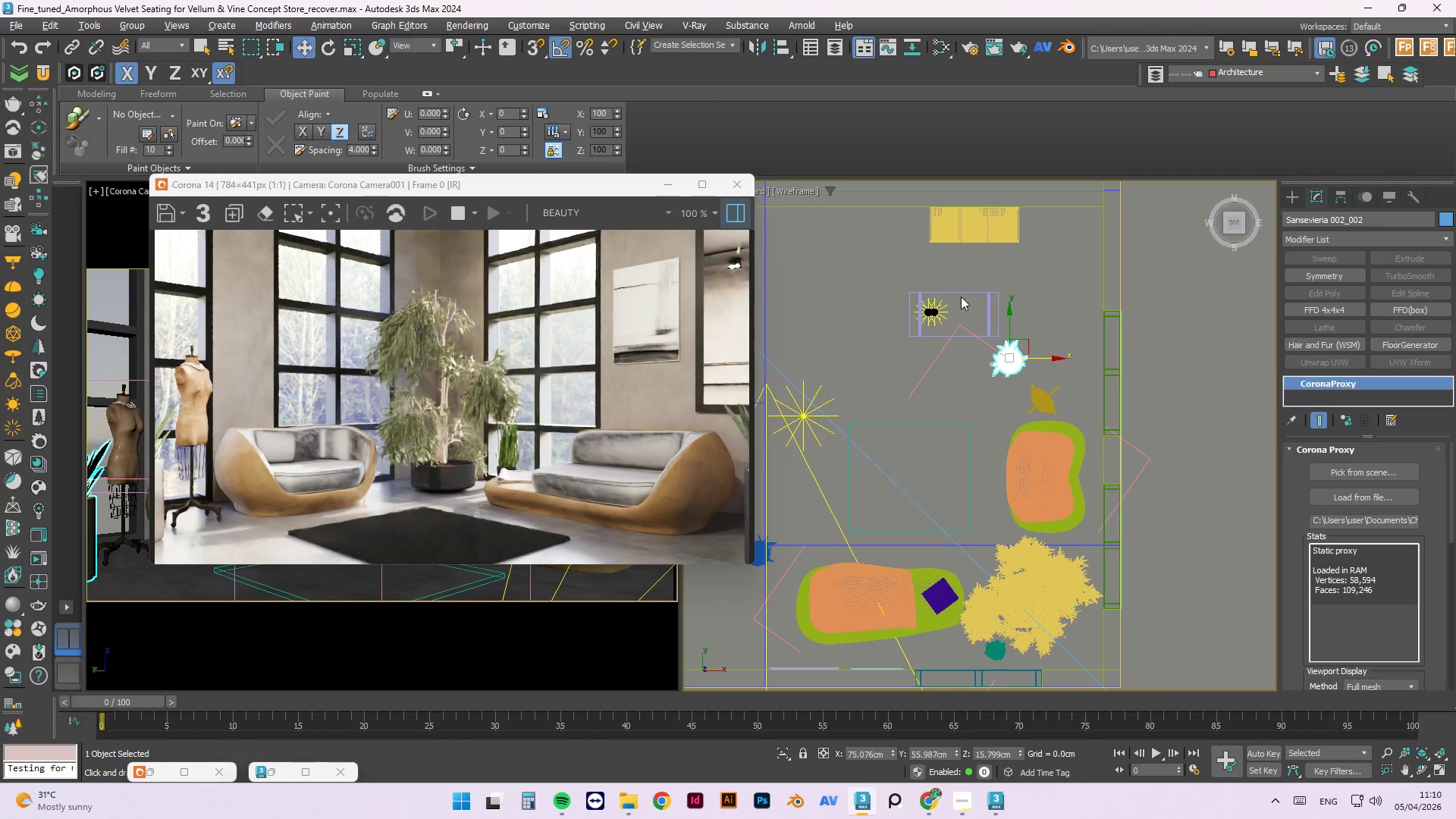 
scroll: coordinate [930, 316], scroll_direction: up, amount: 3.0
 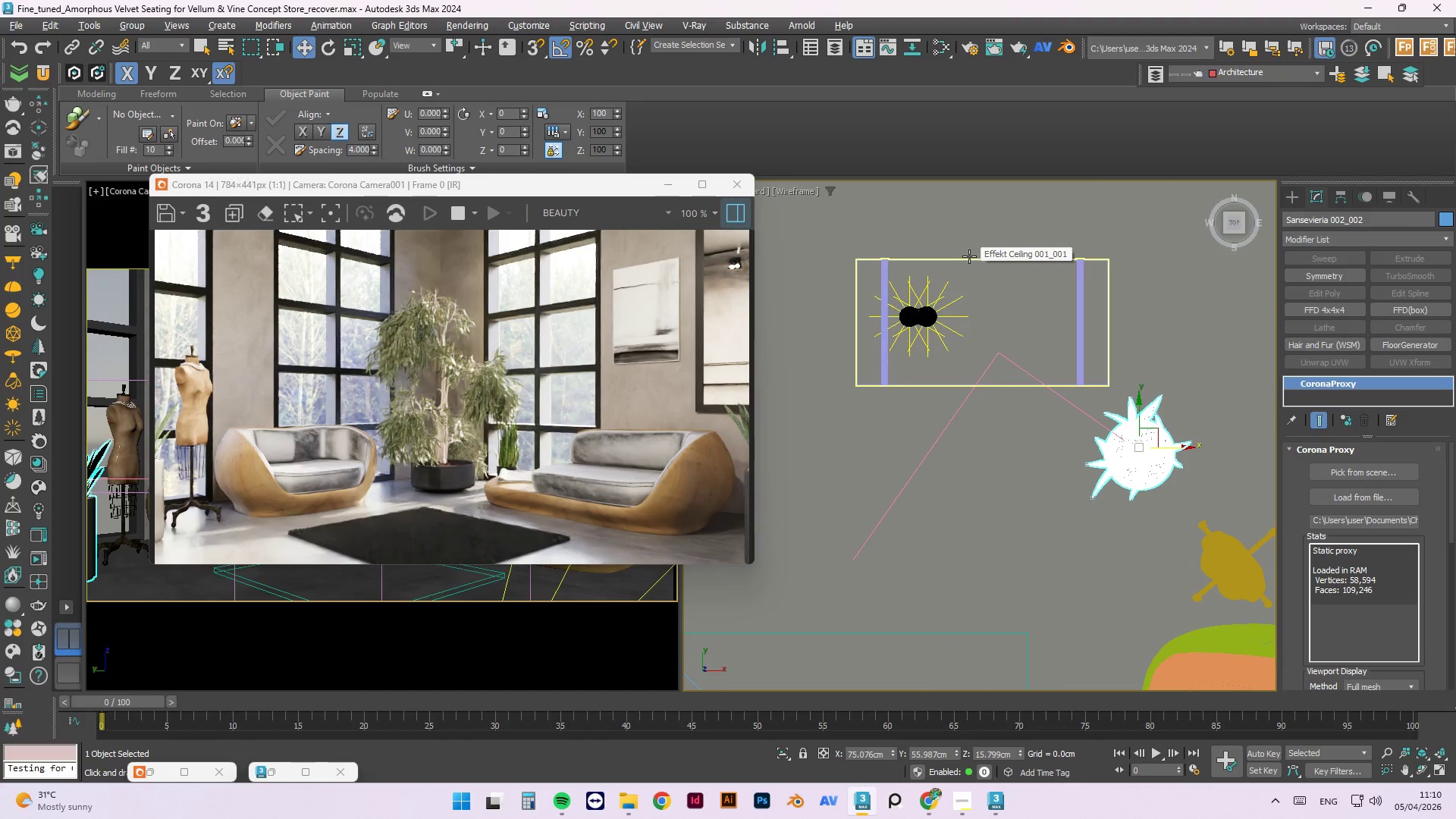 
left_click([969, 256])
 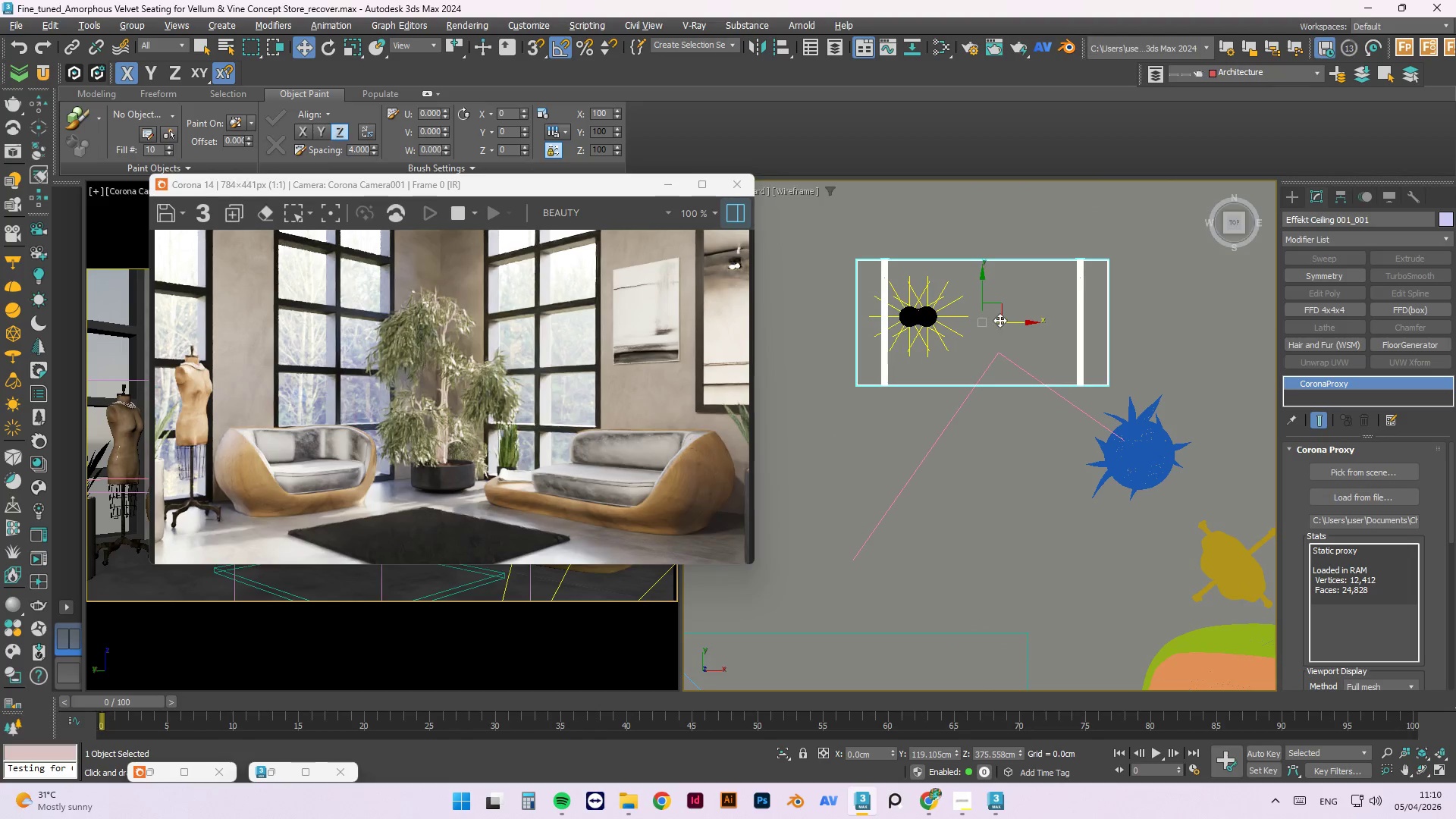 
left_click_drag(start_coordinate=[1009, 322], to_coordinate=[952, 320])
 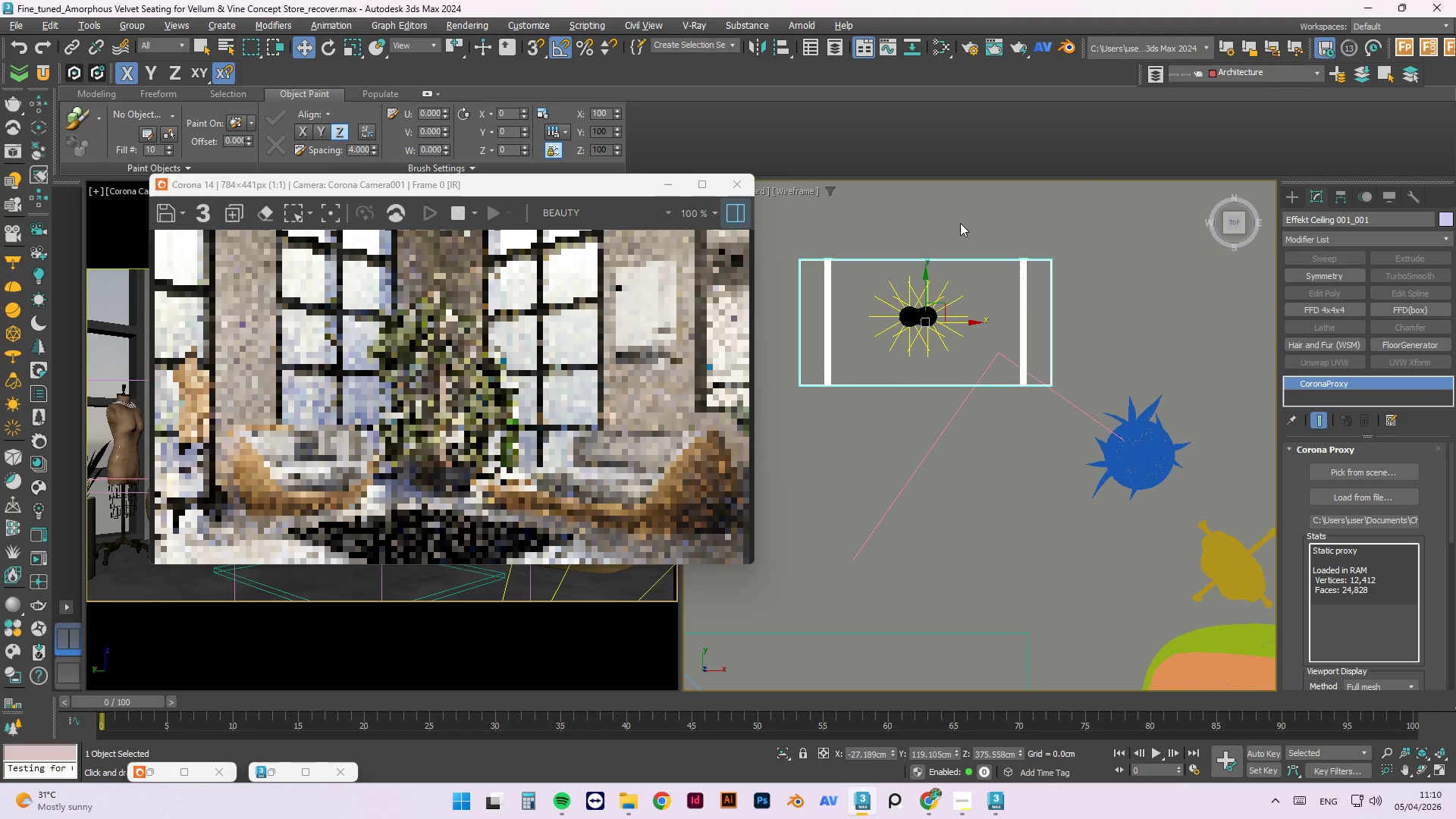 
left_click_drag(start_coordinate=[965, 232], to_coordinate=[874, 333])
 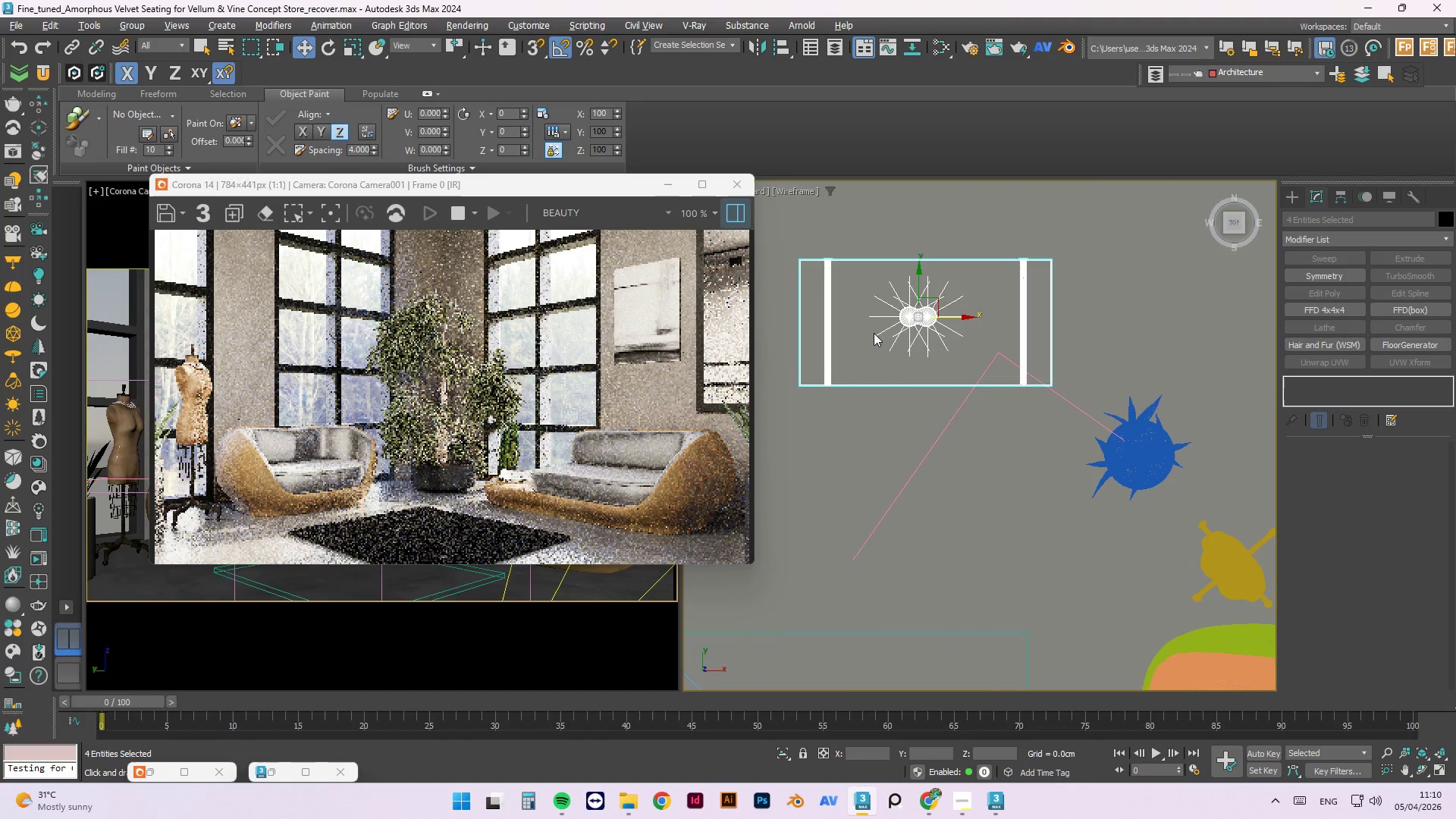 
scroll: coordinate [876, 340], scroll_direction: down, amount: 1.0
 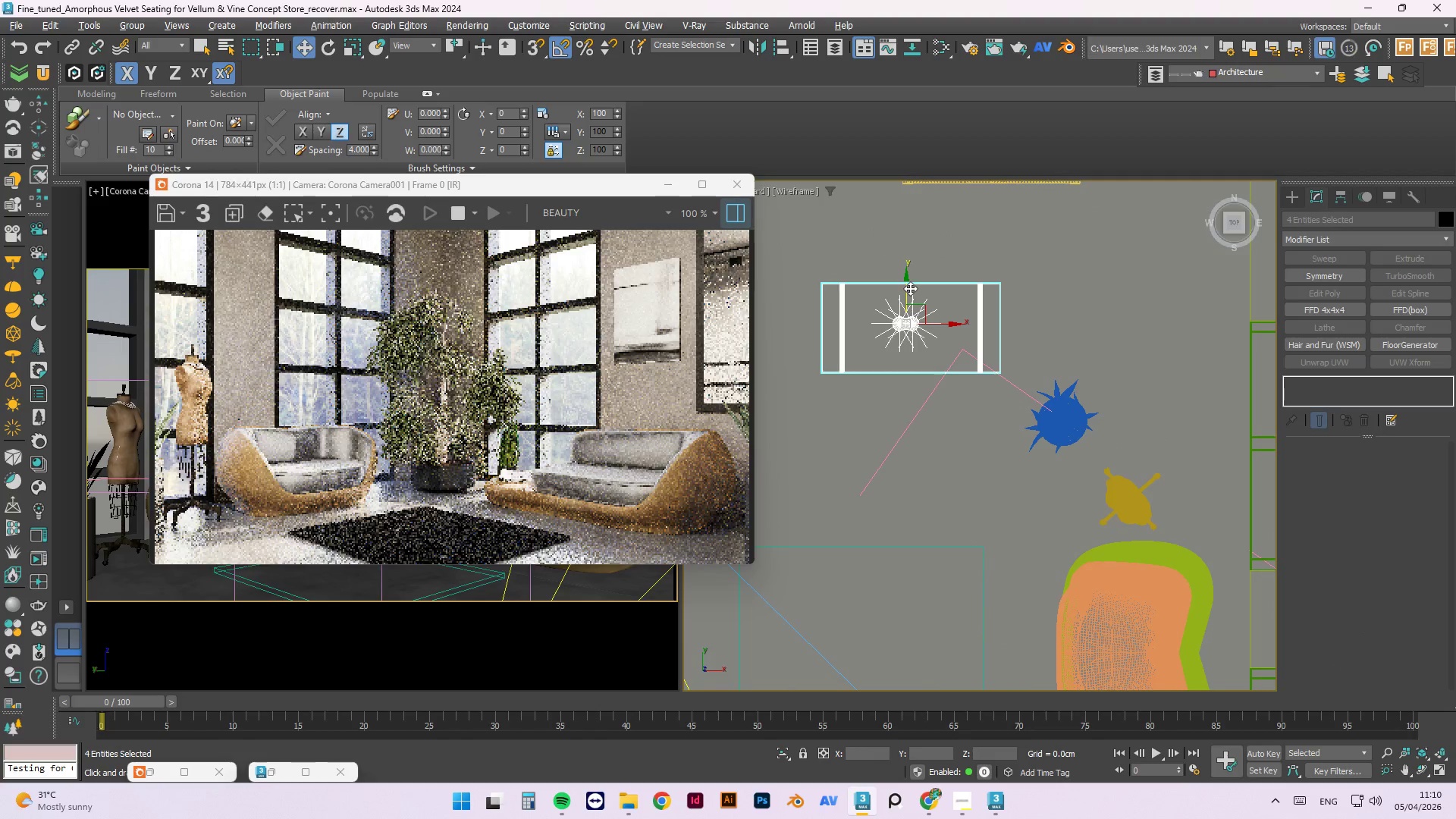 
left_click_drag(start_coordinate=[909, 285], to_coordinate=[907, 244])
 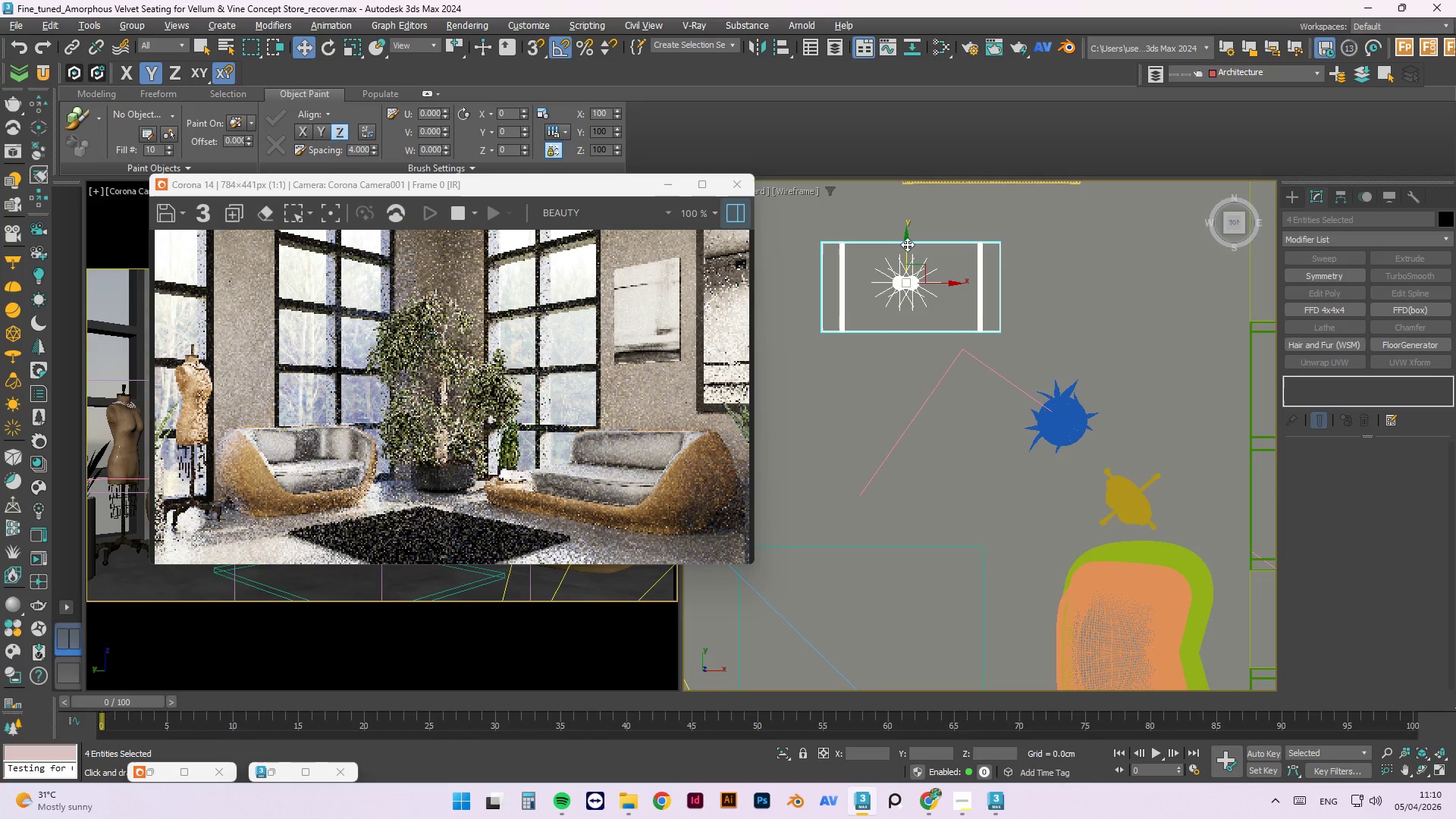 
scroll: coordinate [1007, 341], scroll_direction: down, amount: 2.0
 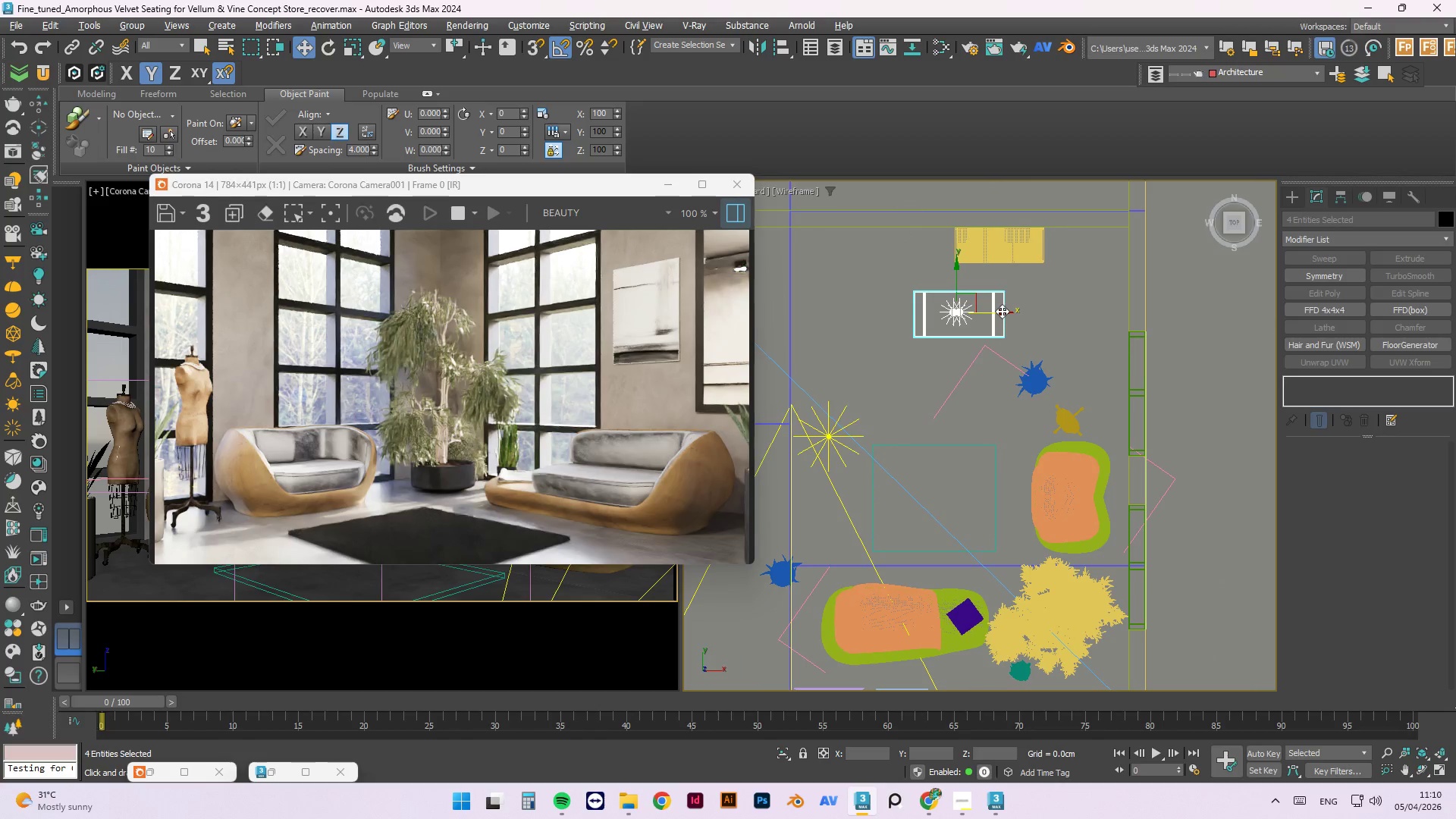 
wait(5.52)
 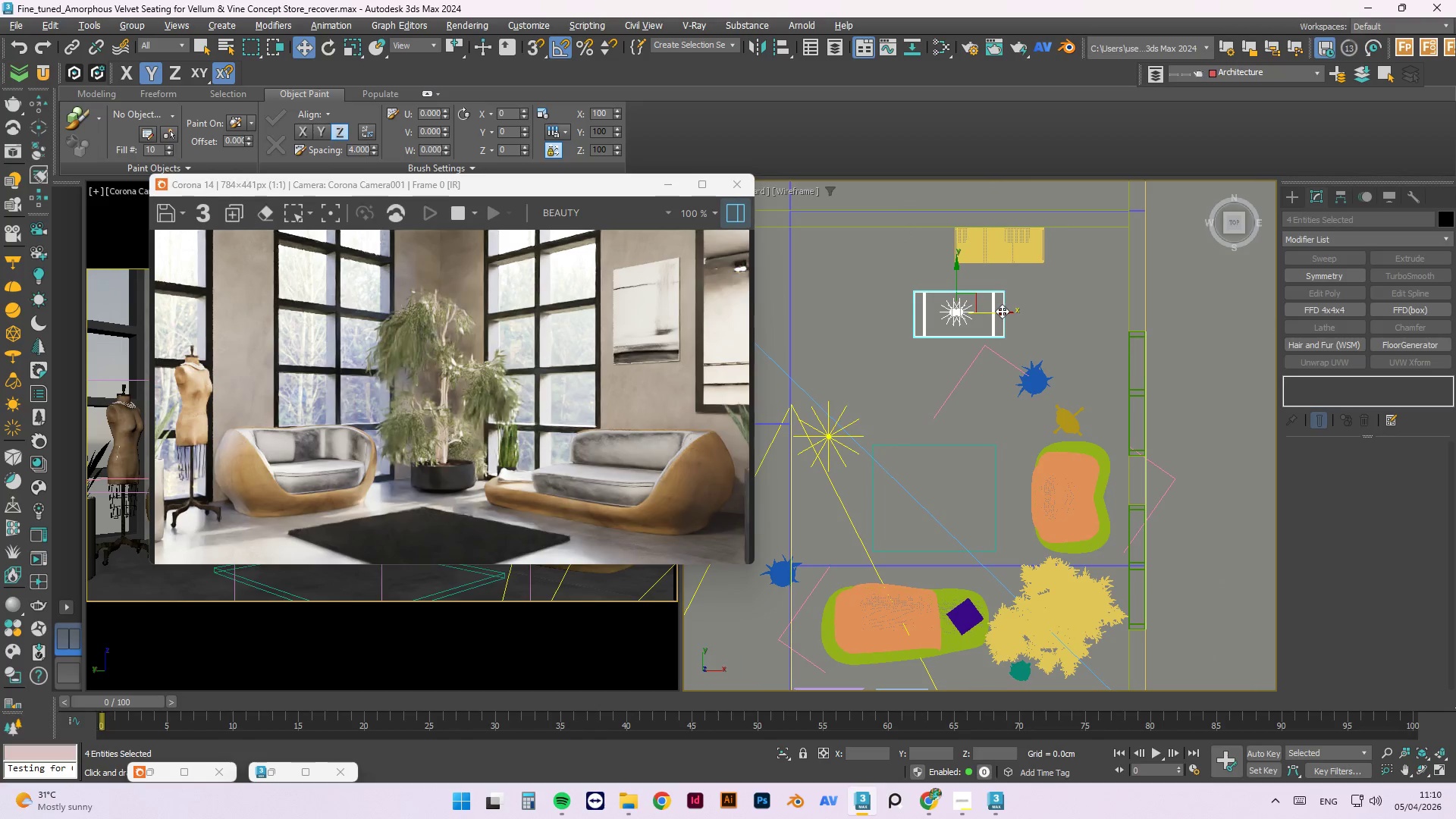 
hold_key(key=AltLeft, duration=1.5)
 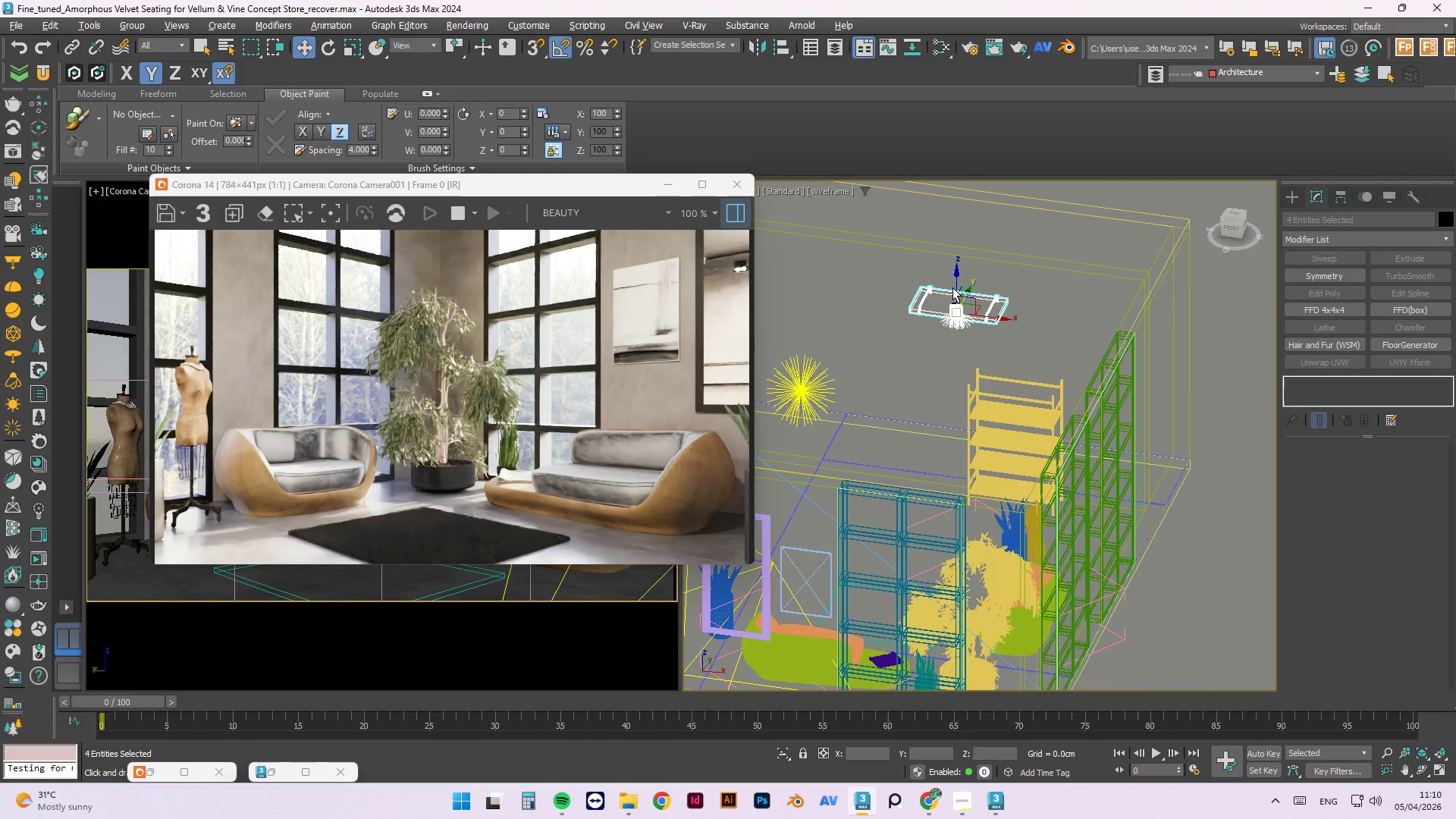 
hold_key(key=AltLeft, duration=1.52)
 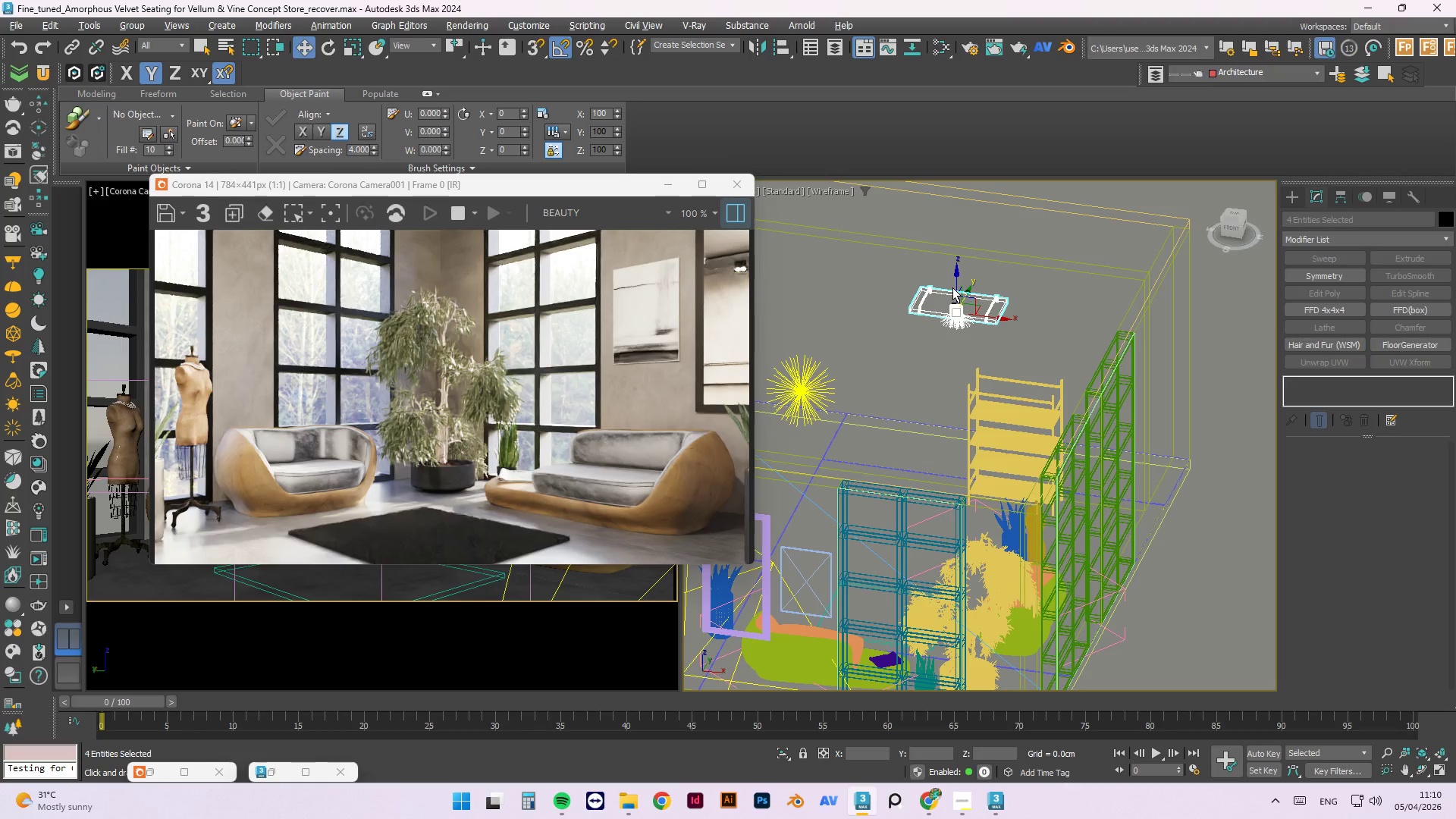 
hold_key(key=AltLeft, duration=1.52)
 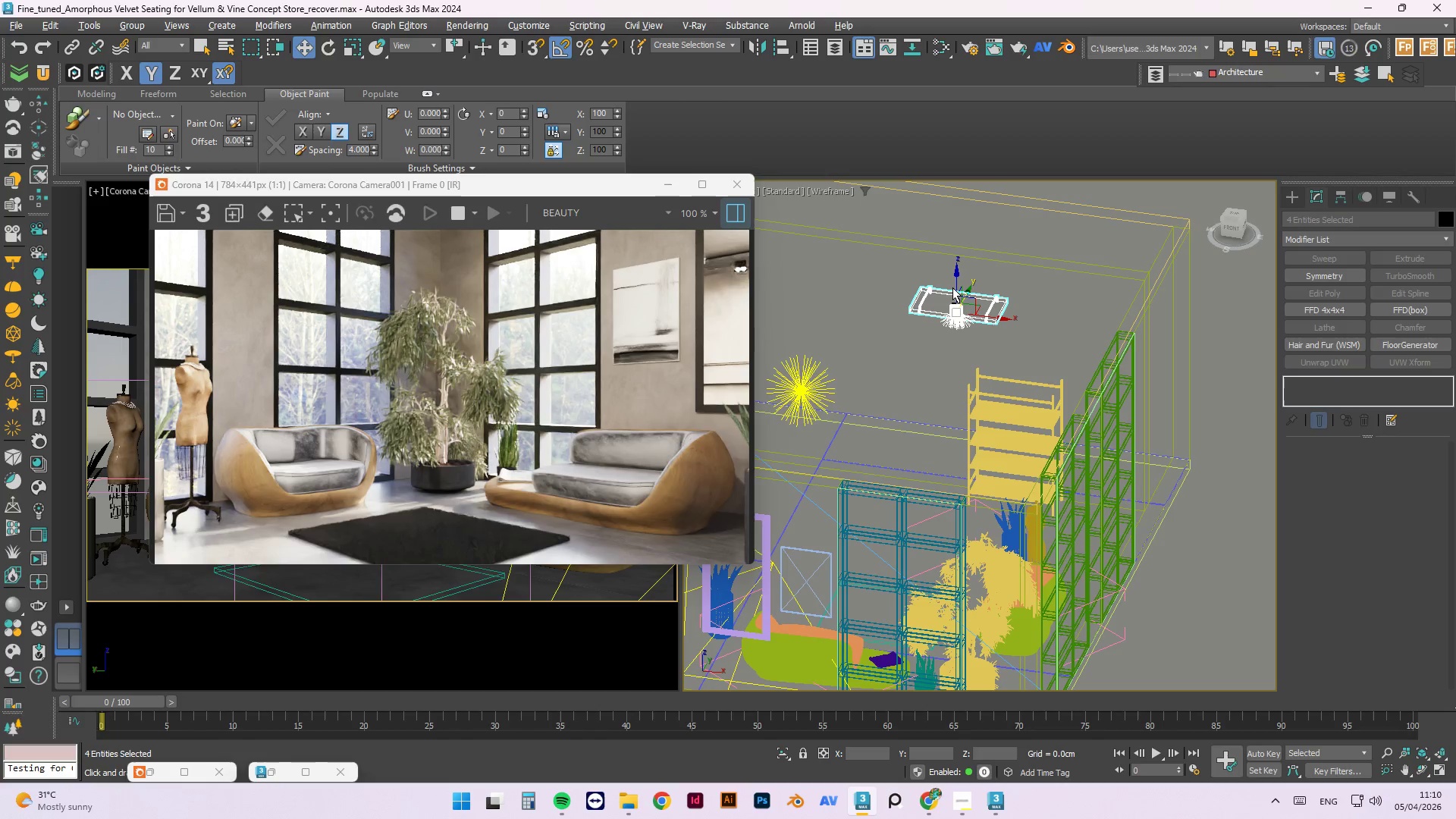 
hold_key(key=AltLeft, duration=1.51)
 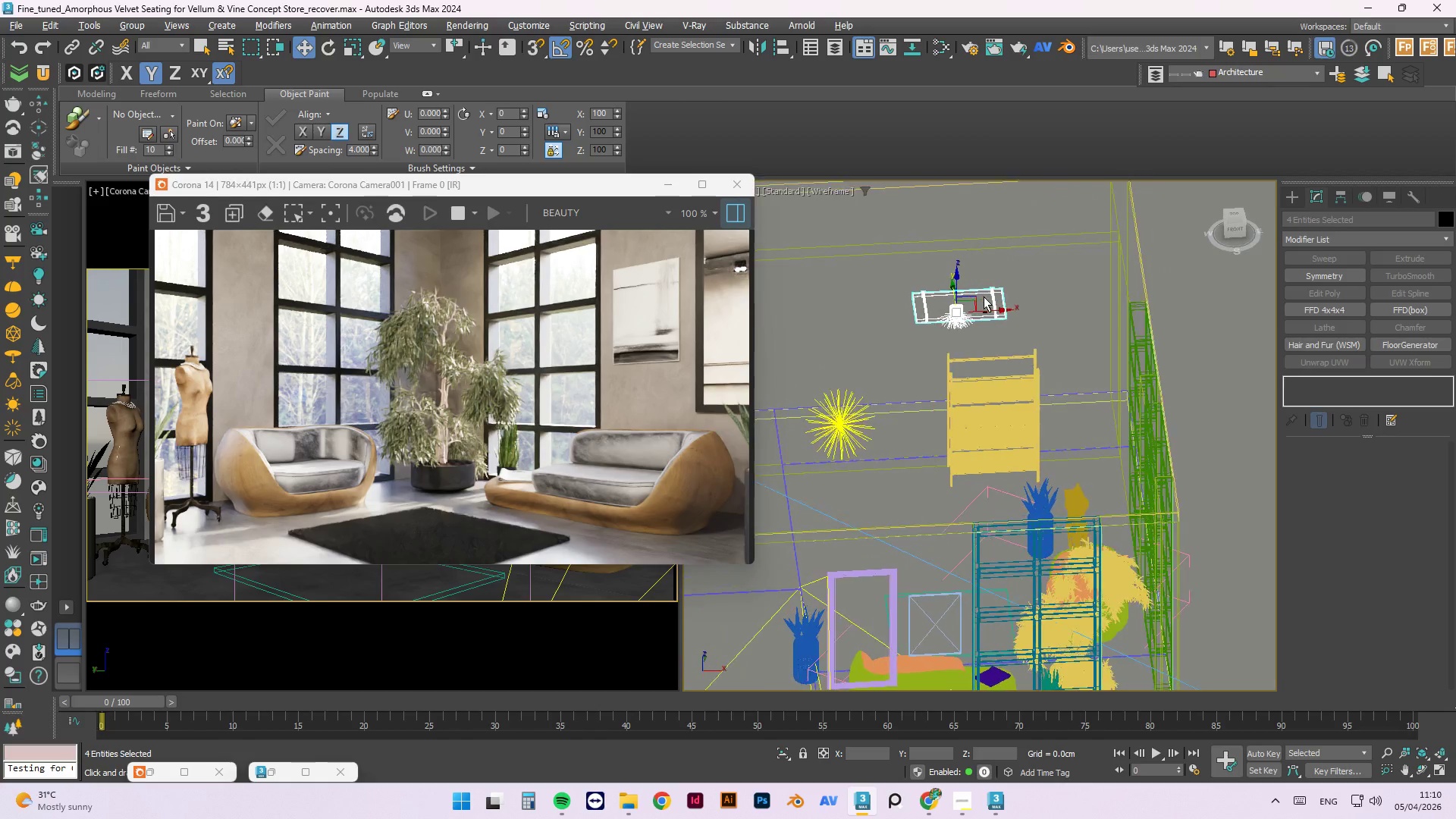 
hold_key(key=AltLeft, duration=1.38)
 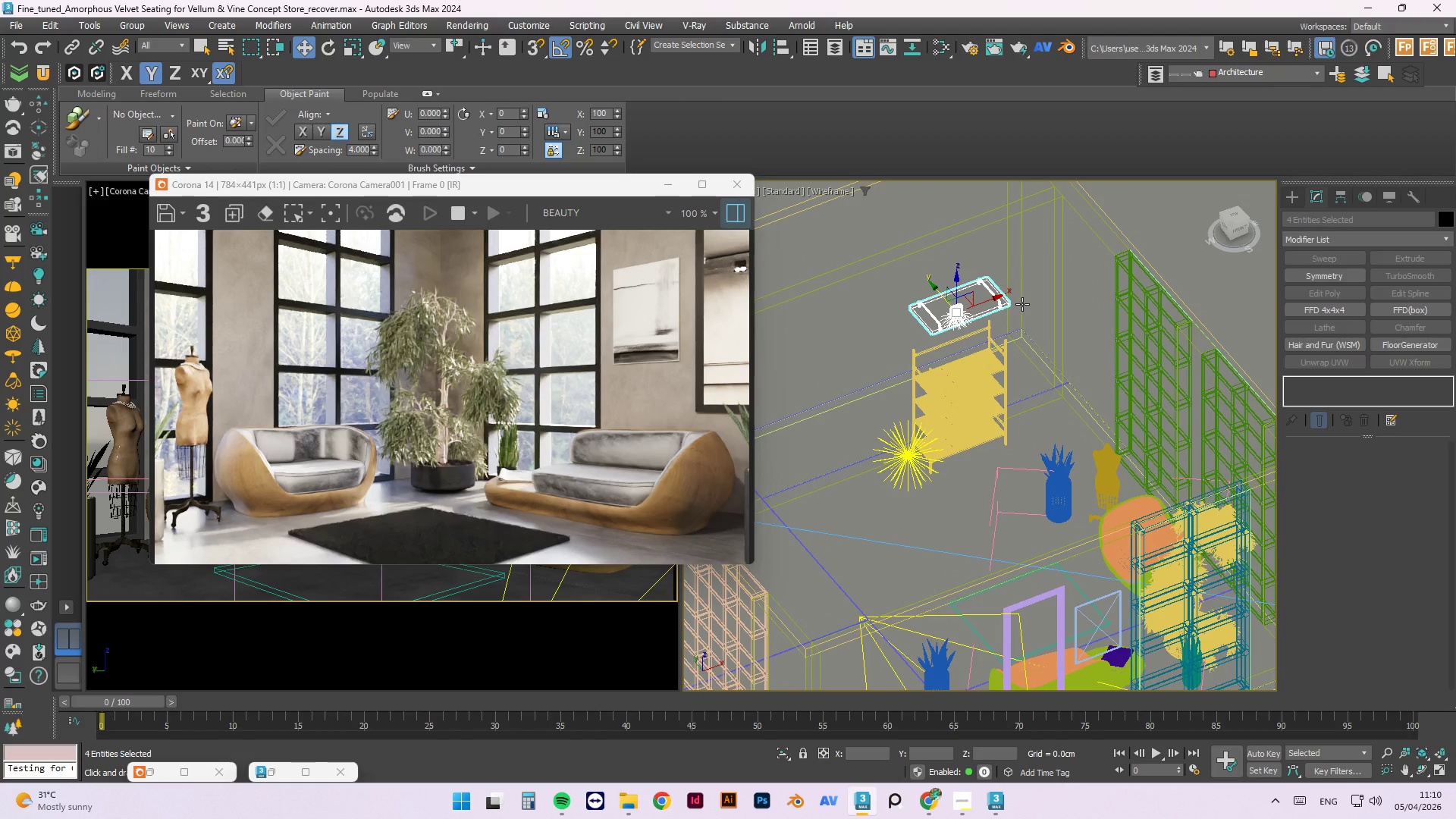 
key(T)
 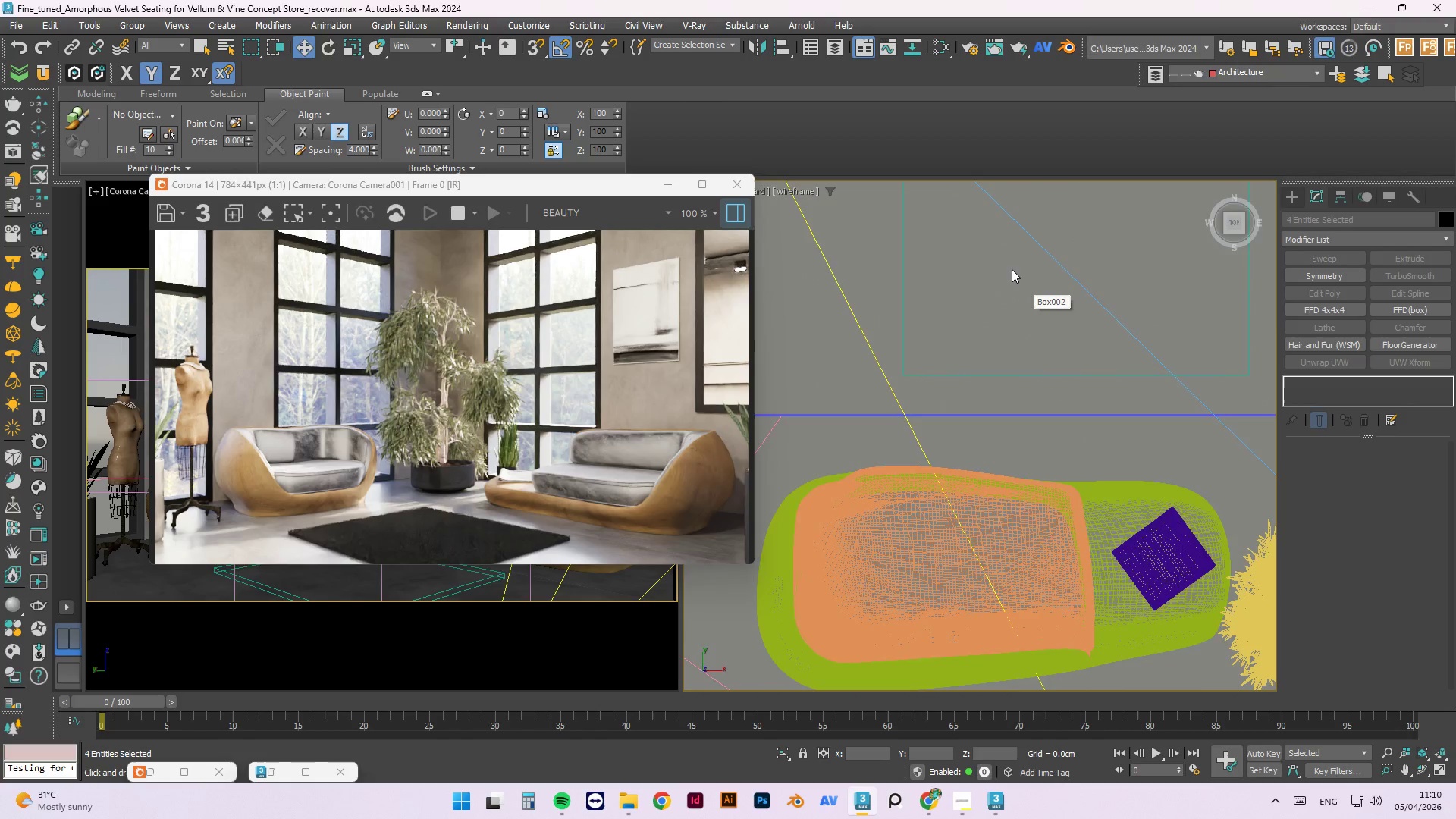 
left_click([864, 474])
 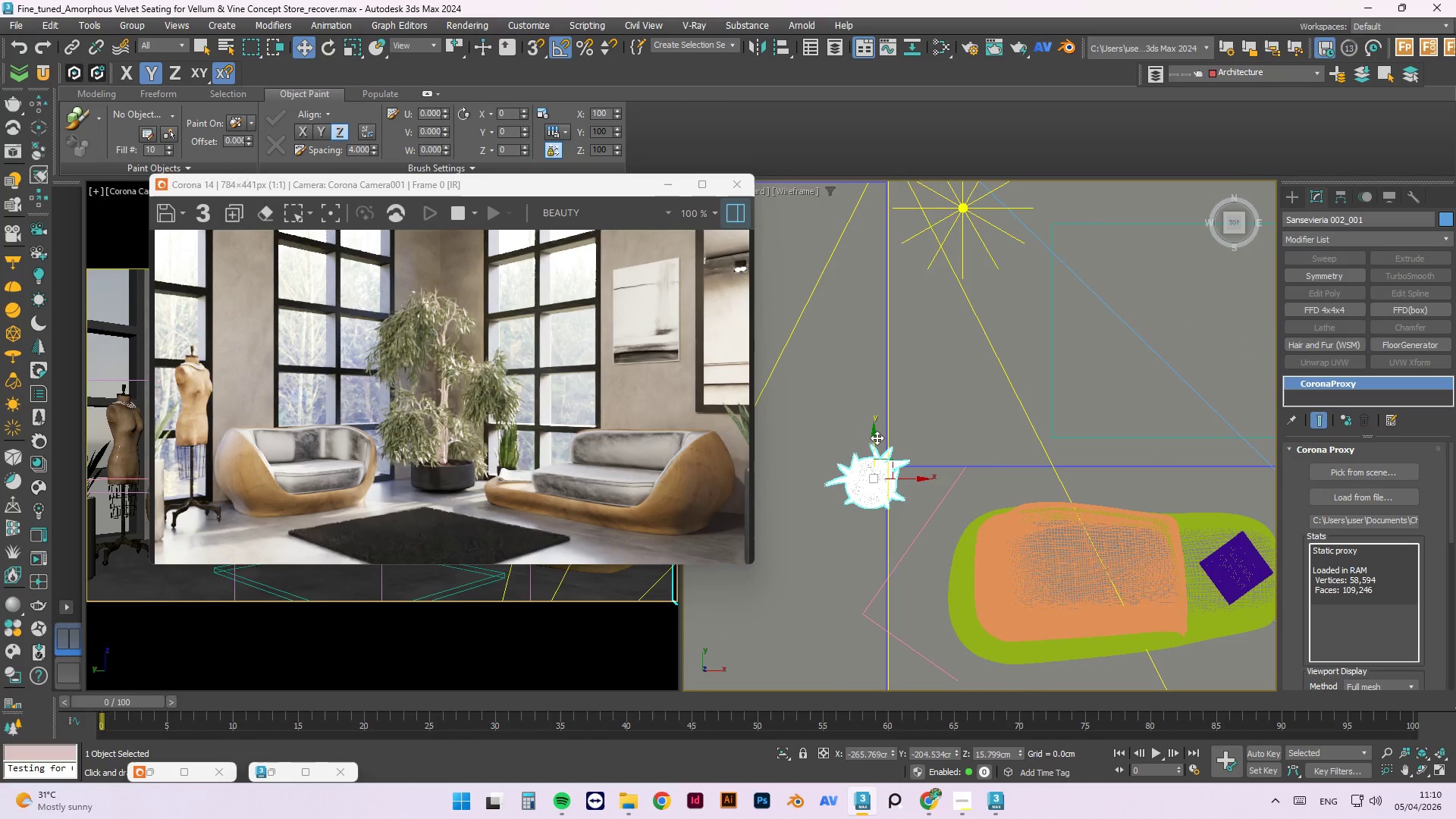 
scroll: coordinate [905, 447], scroll_direction: down, amount: 1.0
 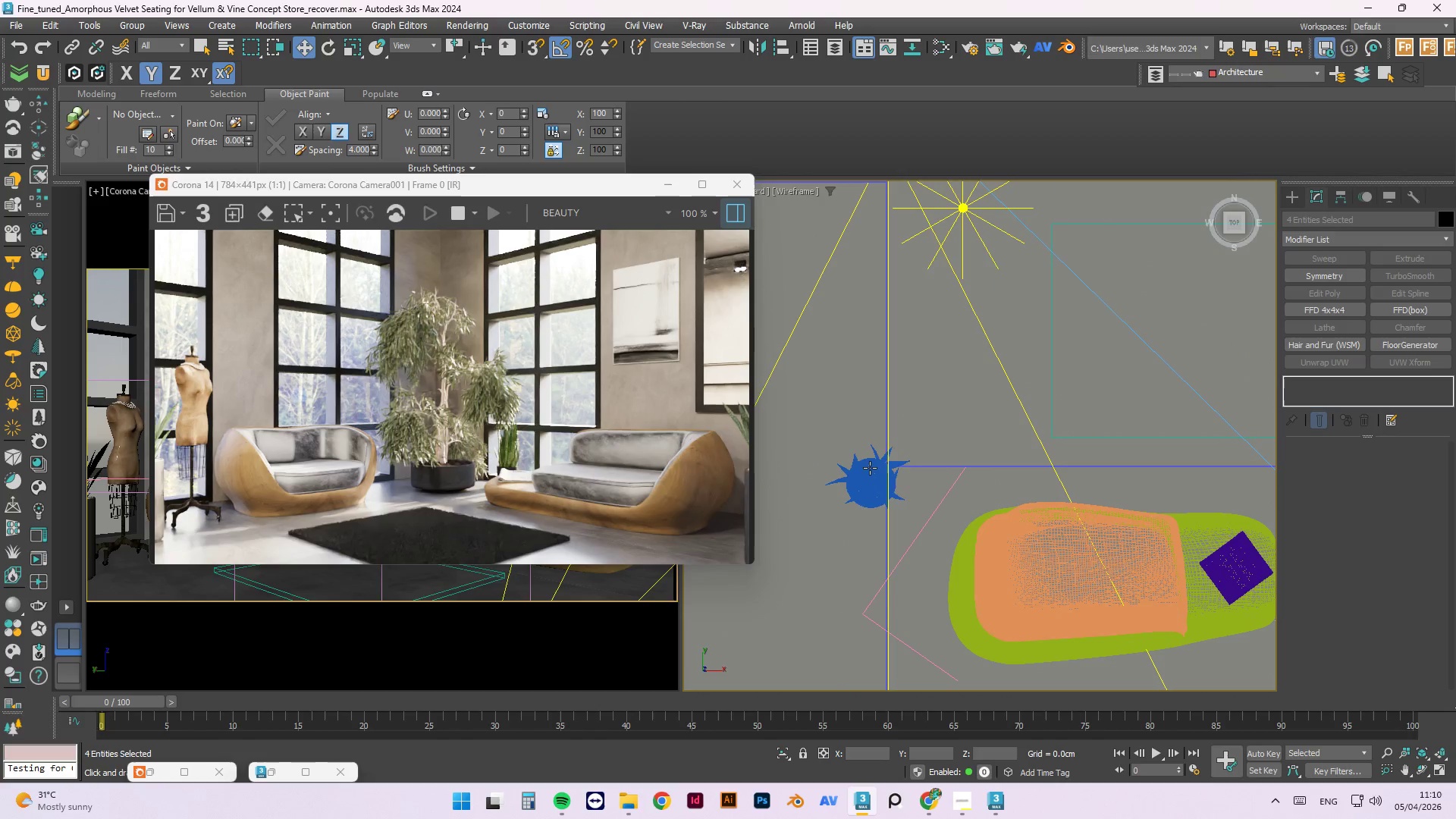 
left_click_drag(start_coordinate=[877, 437], to_coordinate=[858, 456])
 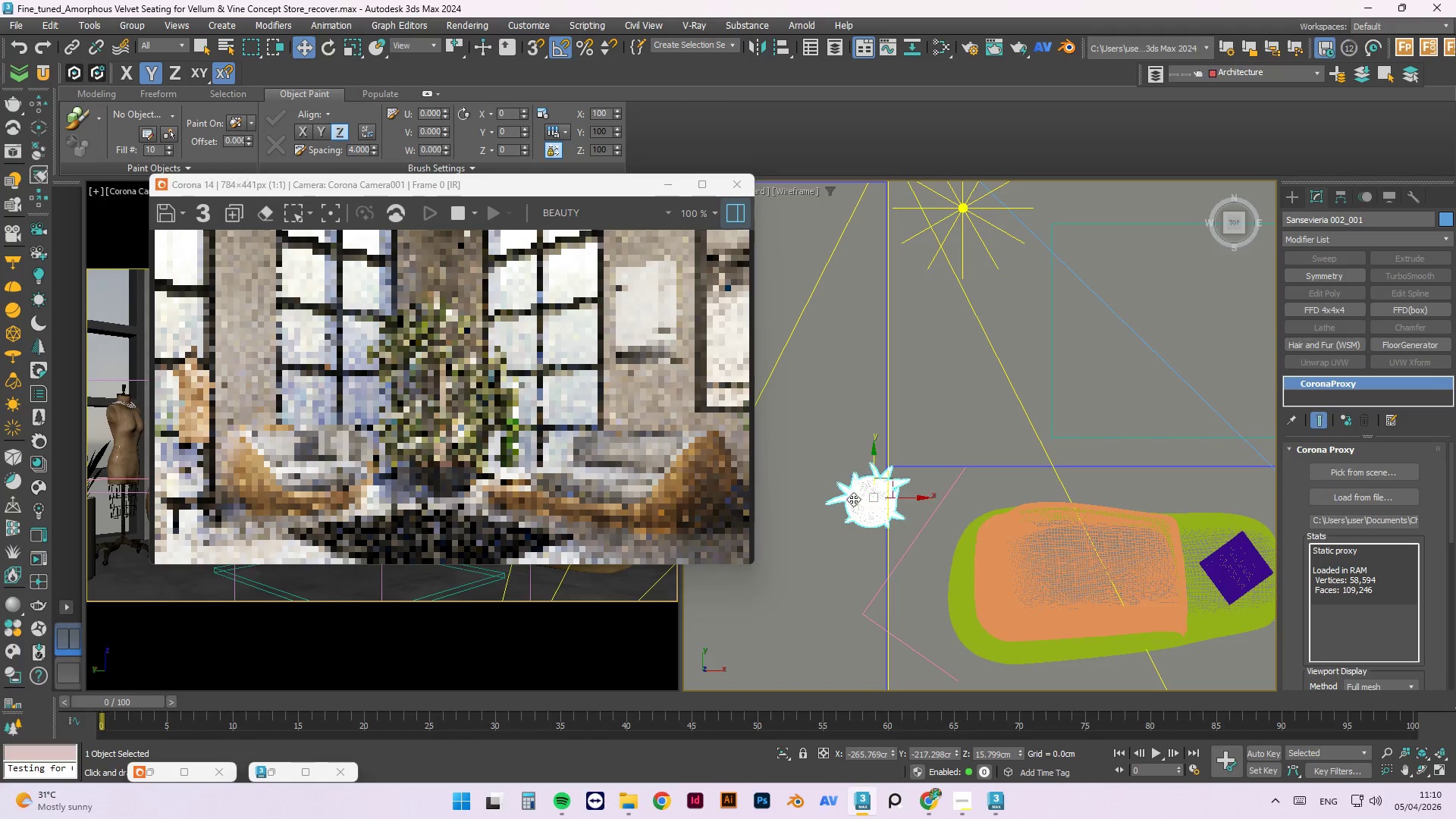 
scroll: coordinate [932, 470], scroll_direction: down, amount: 2.0
 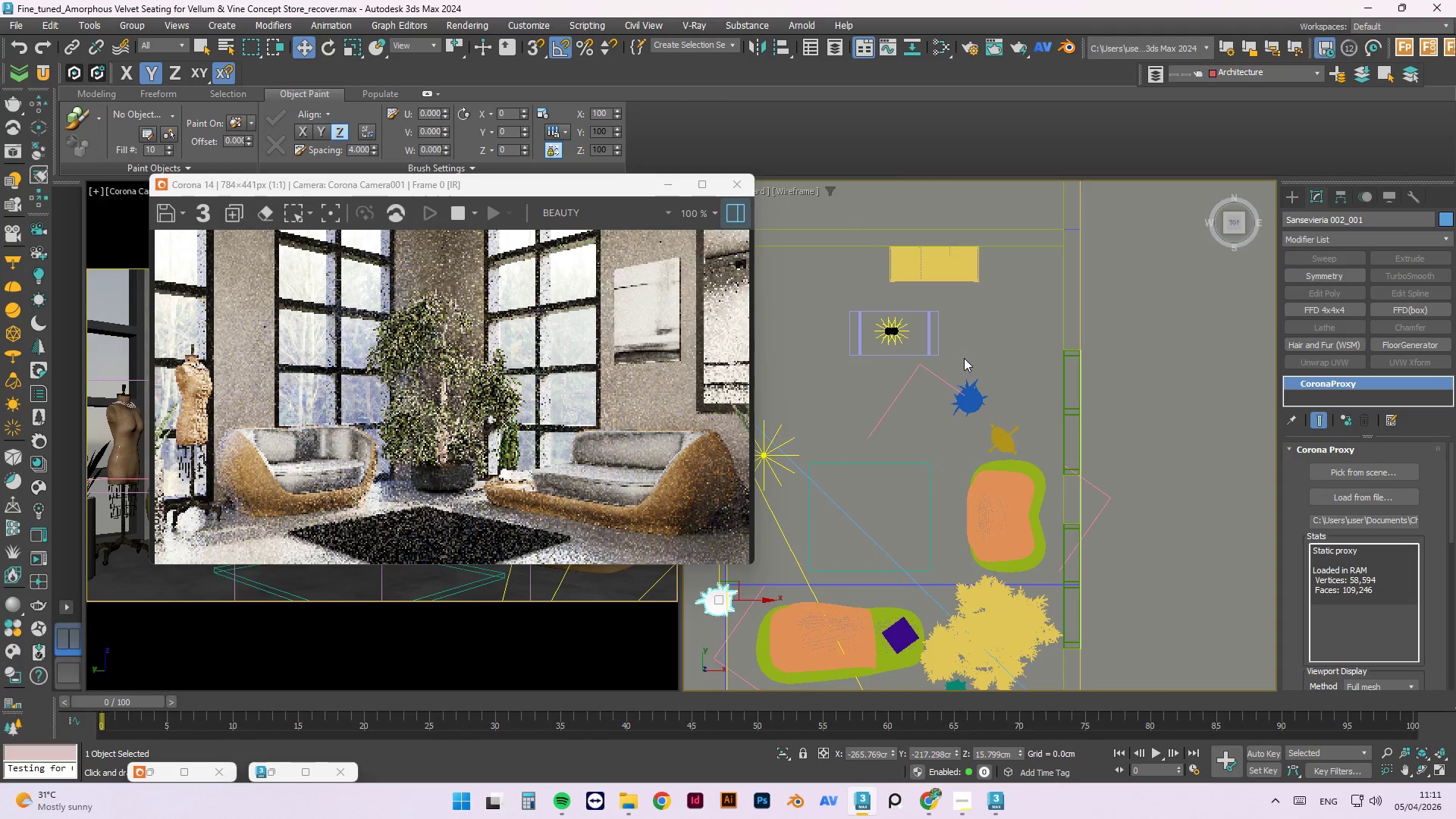 
left_click([969, 381])
 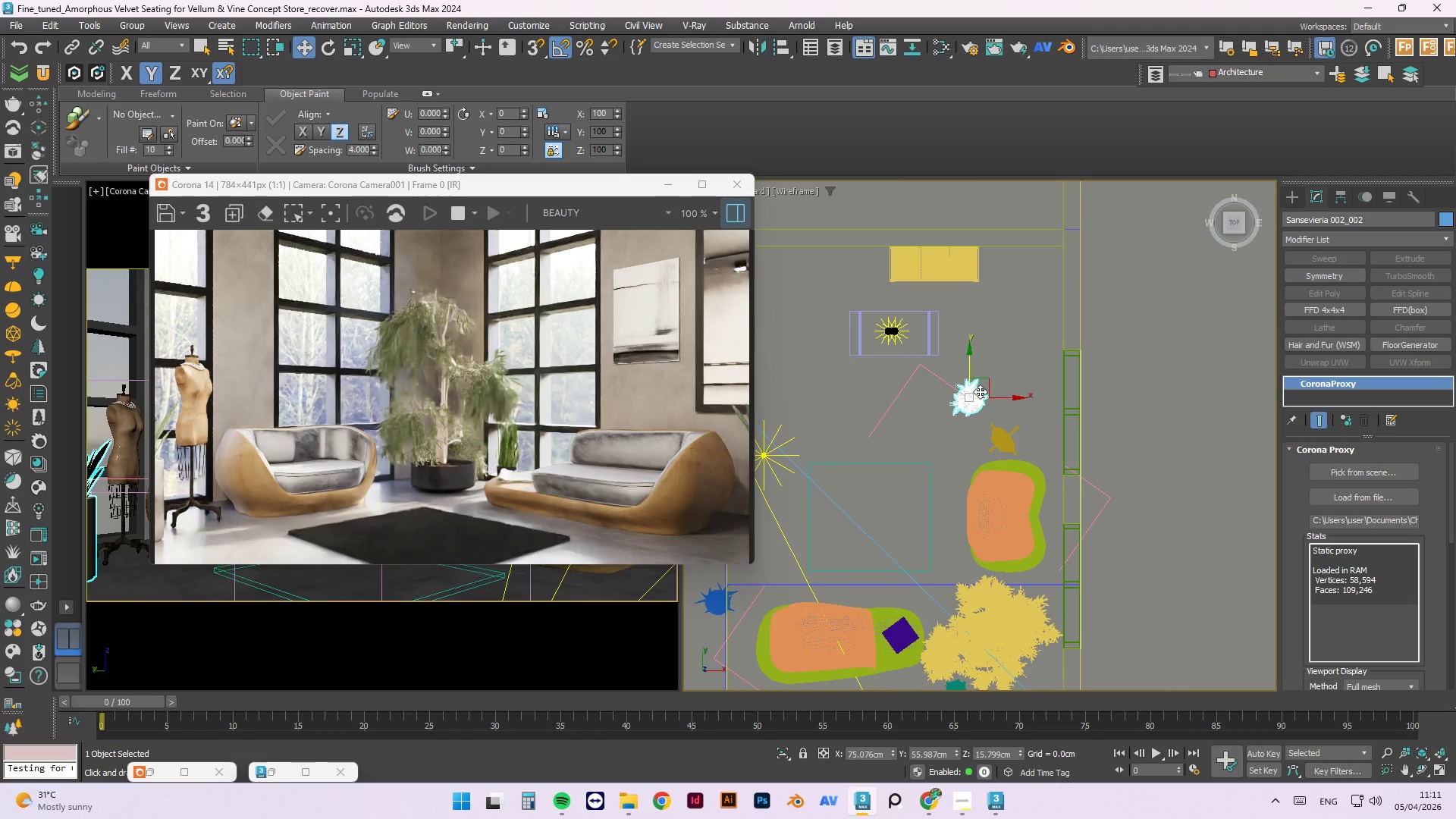 
left_click_drag(start_coordinate=[996, 397], to_coordinate=[1062, 408])
 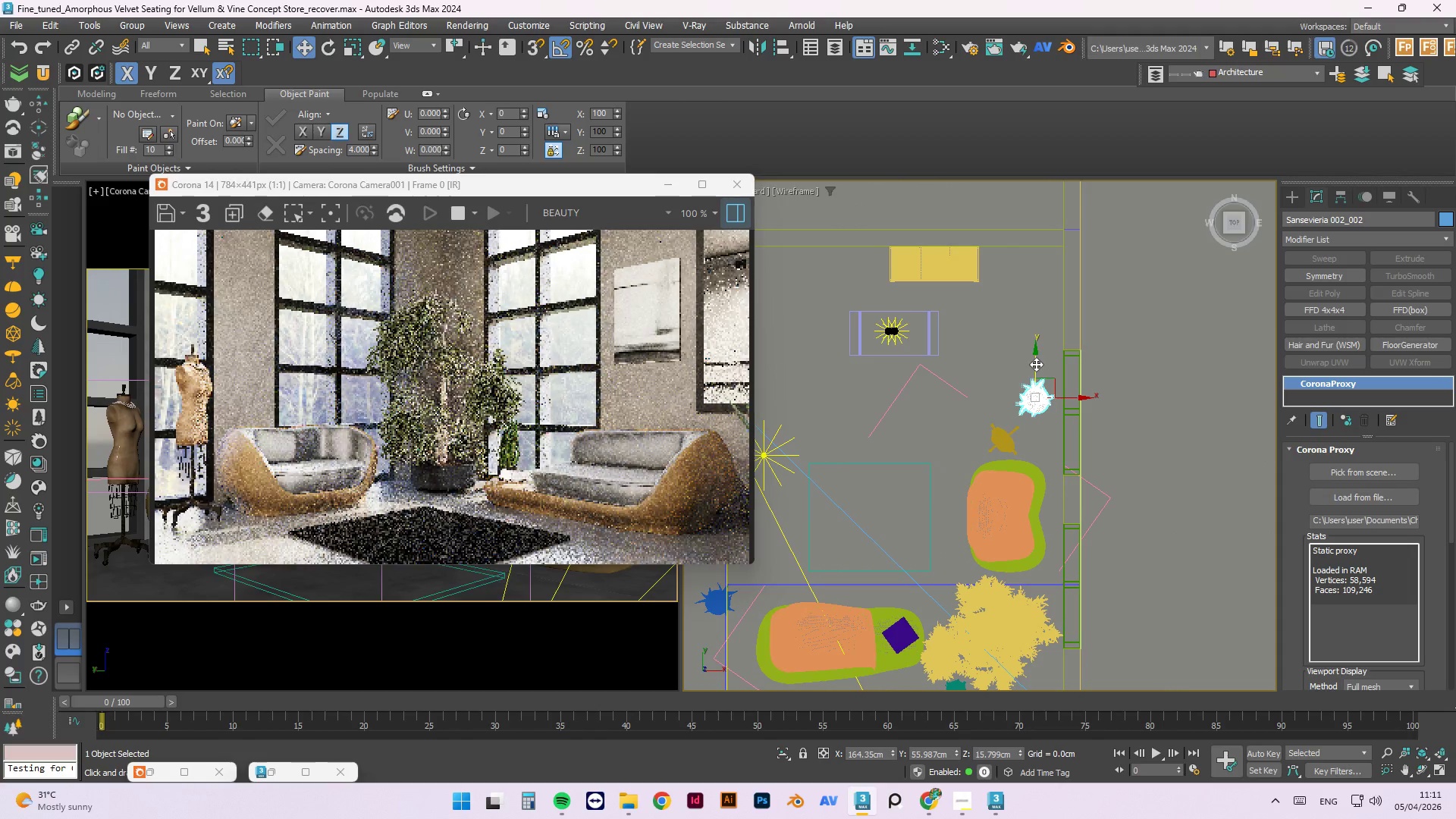 
left_click_drag(start_coordinate=[1036, 364], to_coordinate=[1036, 381])
 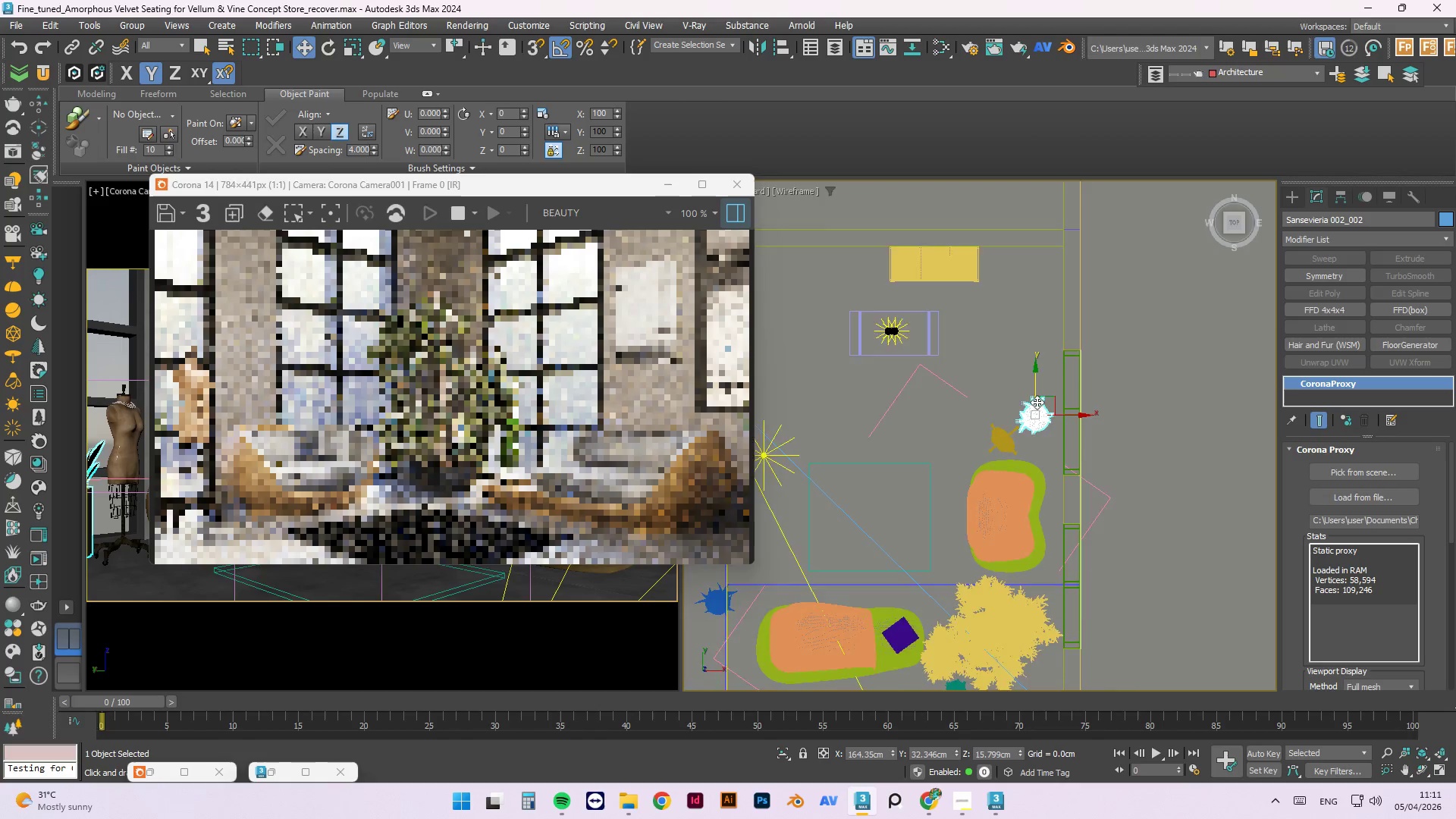 
left_click_drag(start_coordinate=[1064, 421], to_coordinate=[1078, 422])
 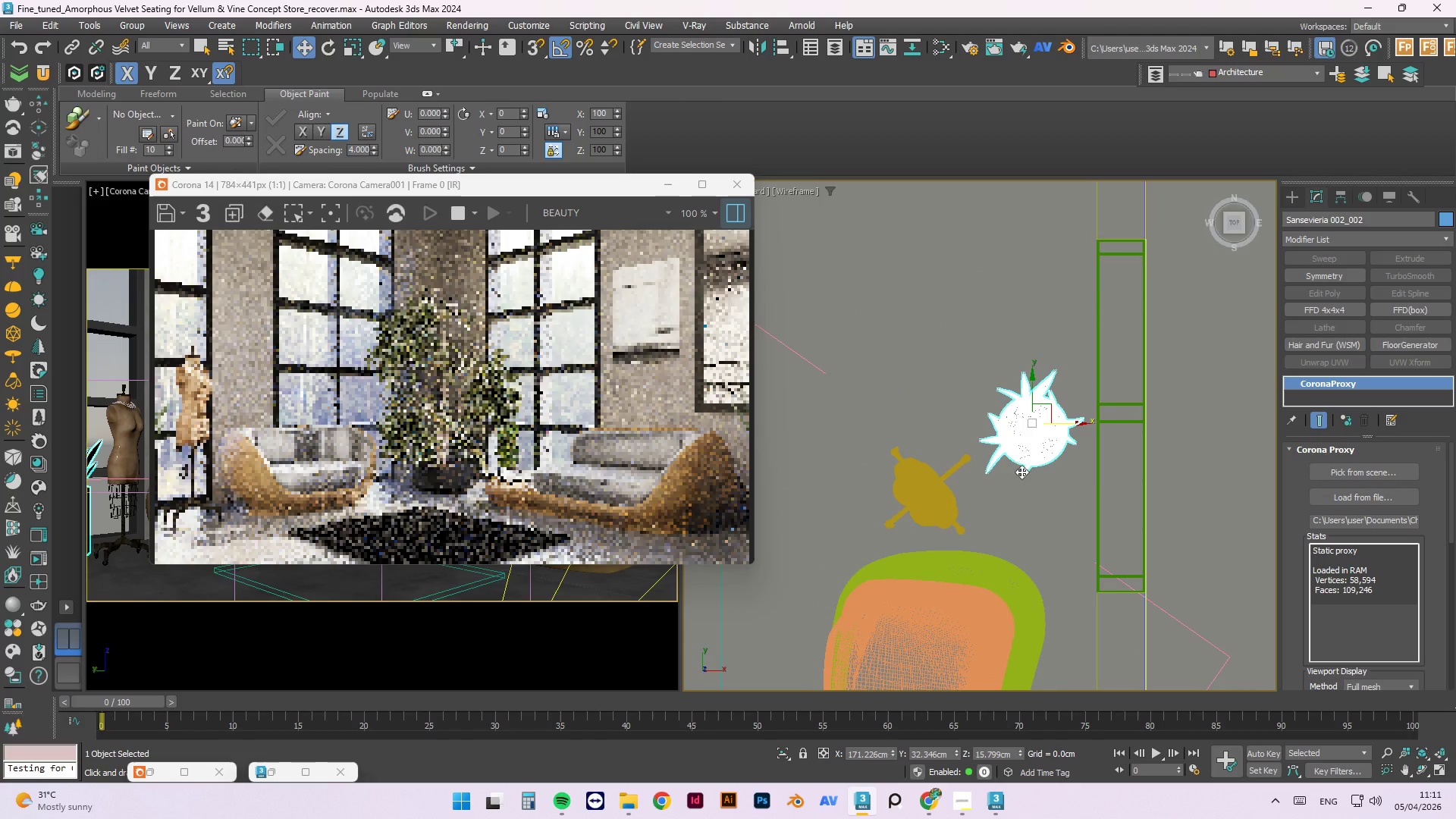 
scroll: coordinate [1078, 433], scroll_direction: up, amount: 3.0
 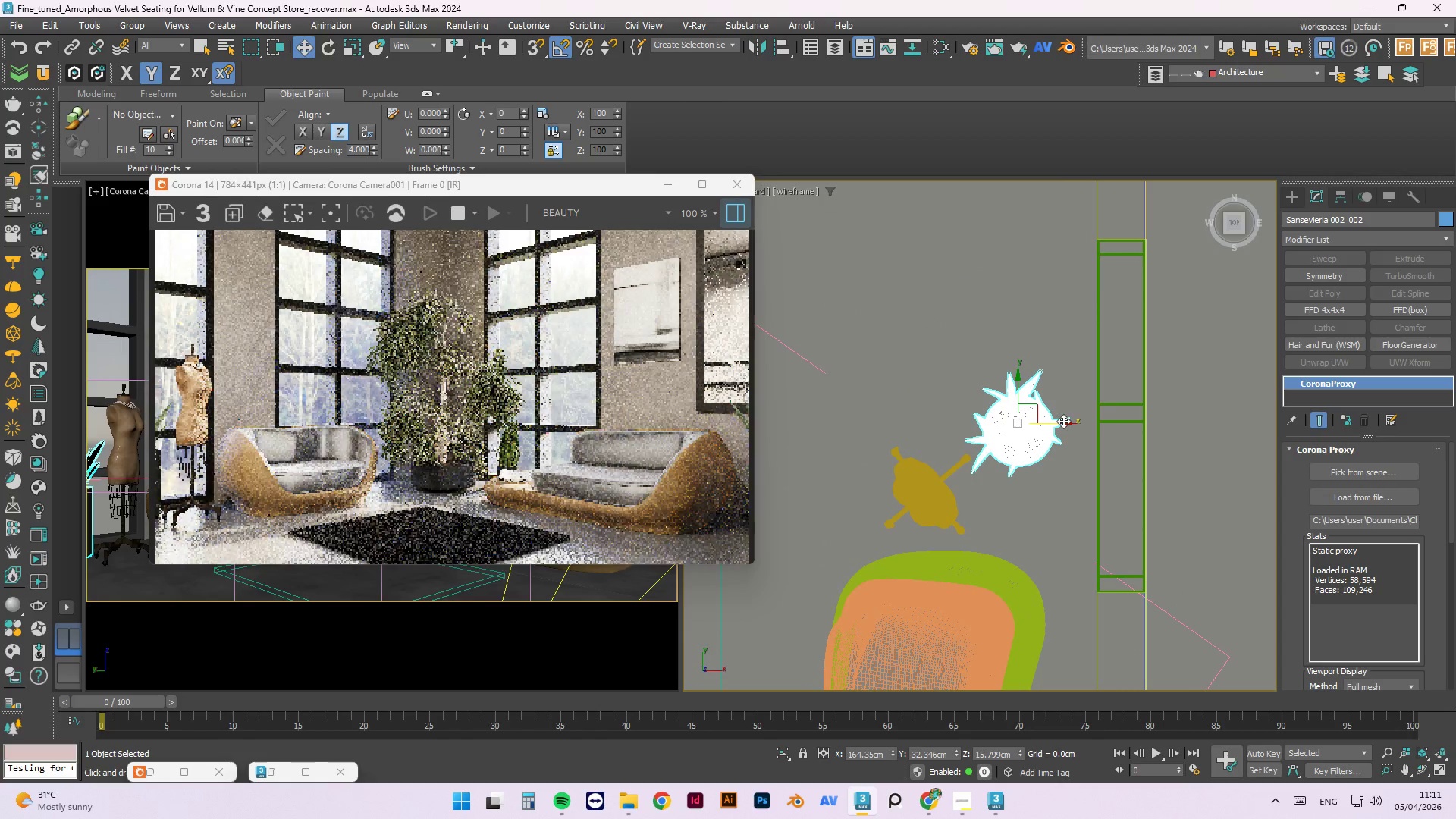 
key(E)
 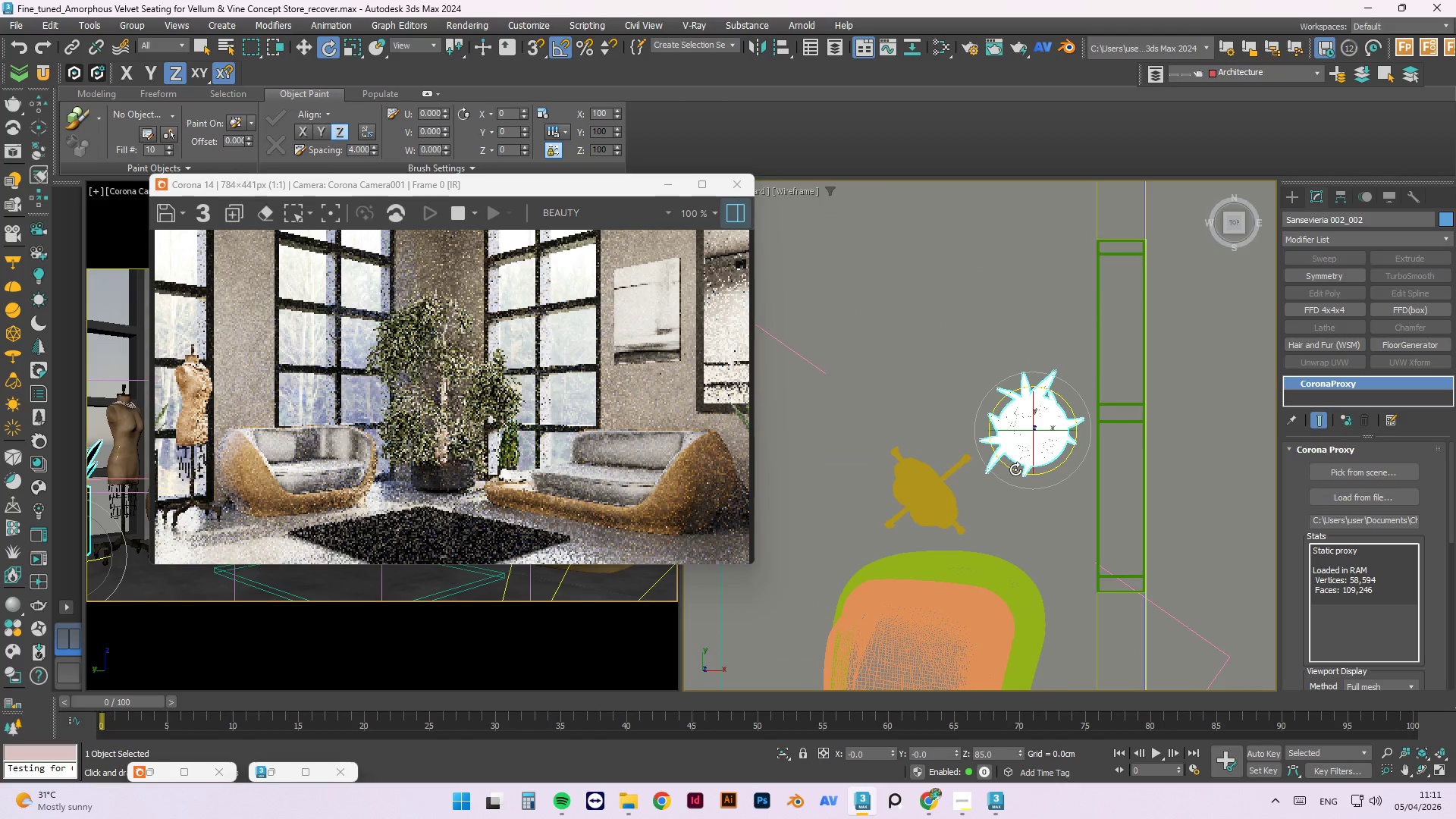 
left_click_drag(start_coordinate=[1015, 469], to_coordinate=[1036, 480])
 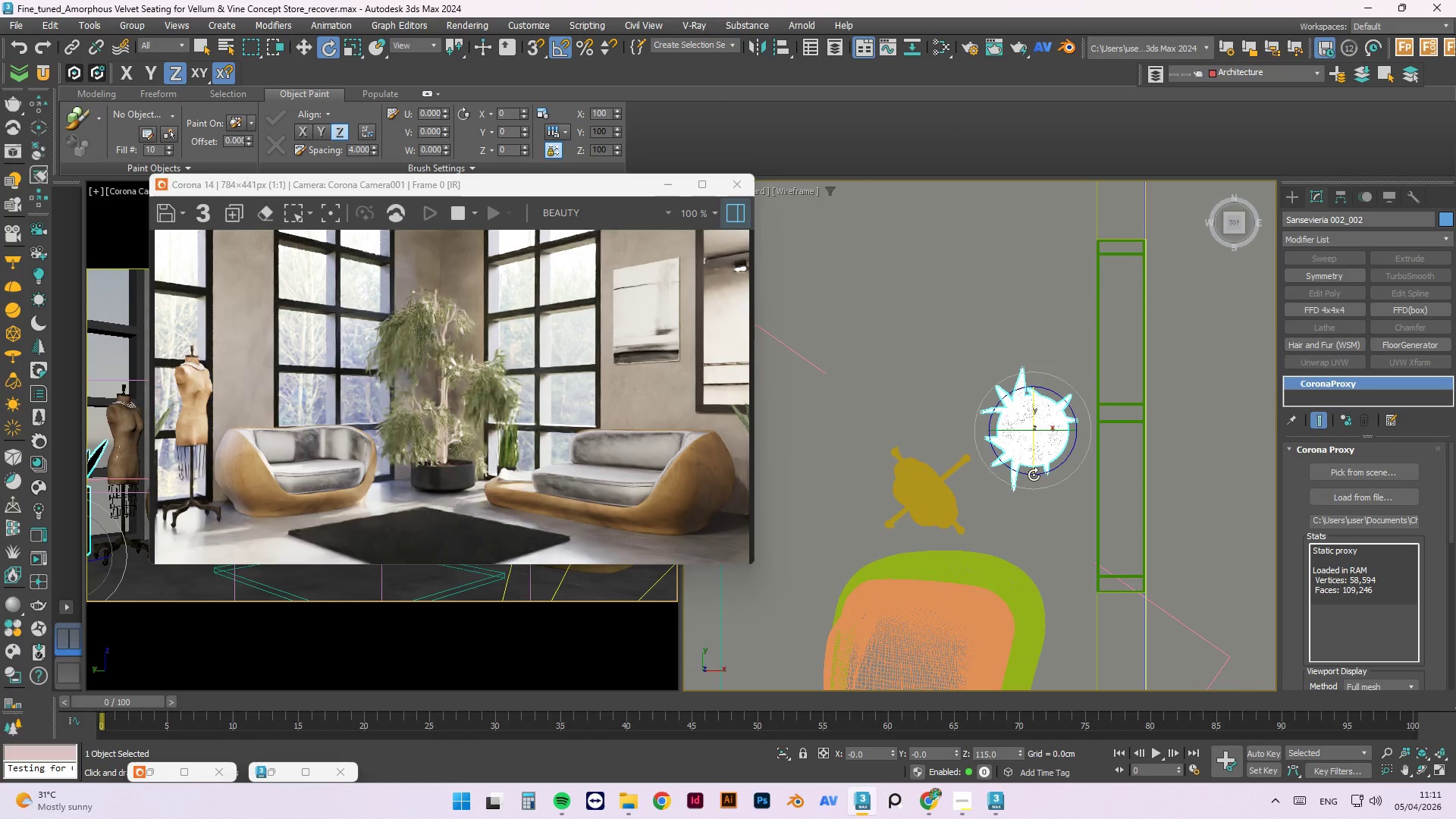 
wait(6.08)
 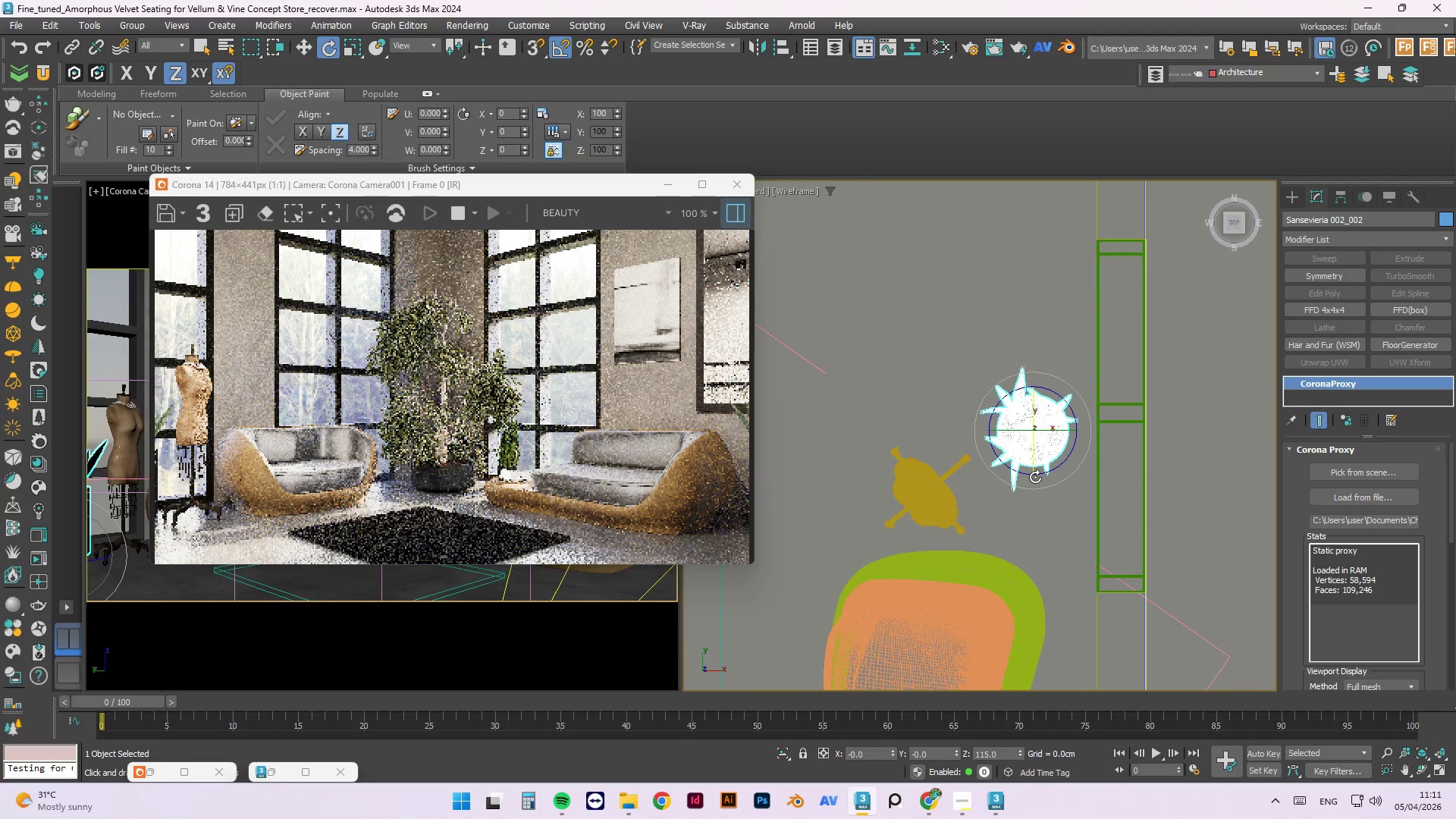 
scroll: coordinate [889, 483], scroll_direction: down, amount: 1.0
 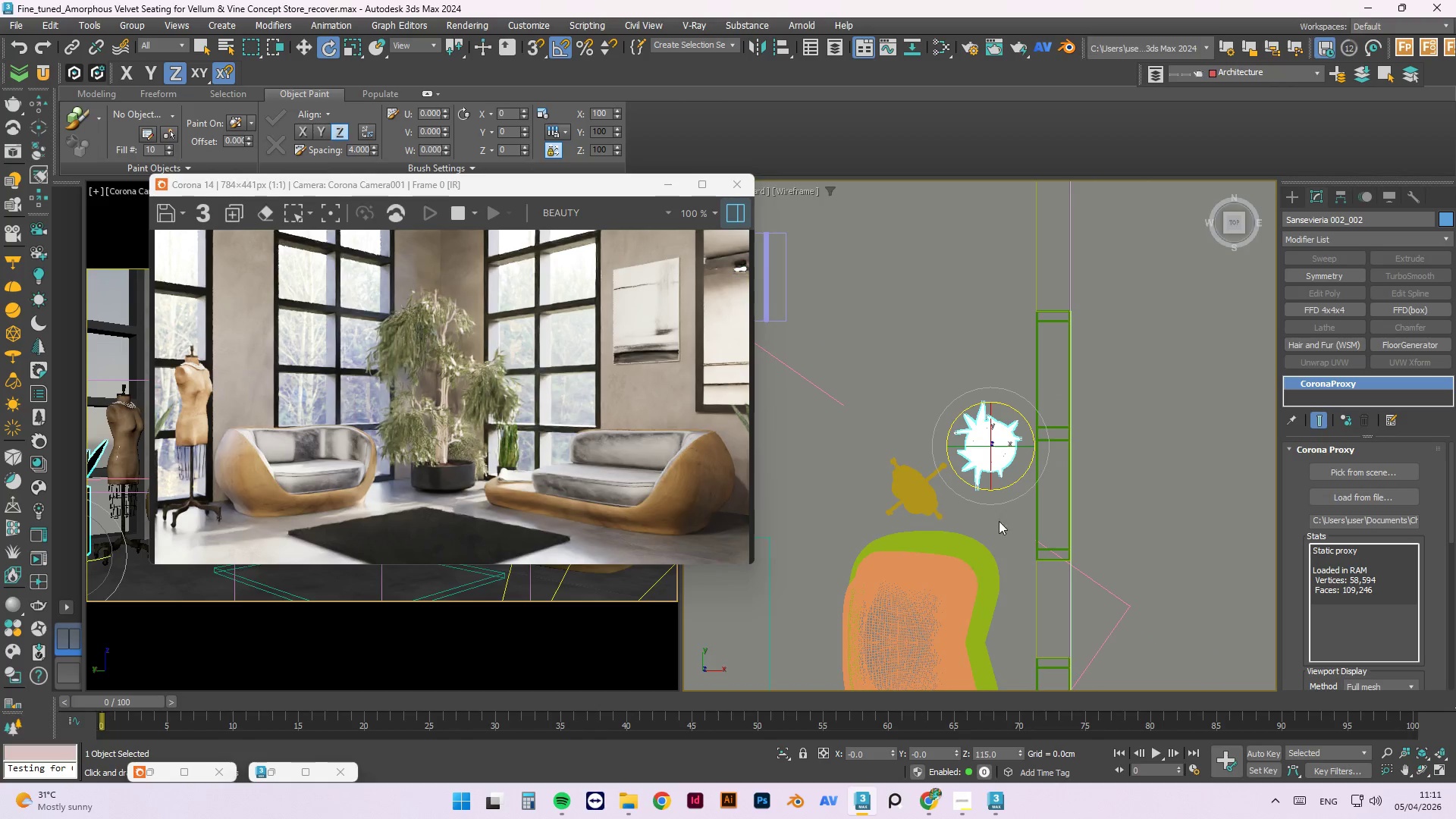 
key(Control+S)
 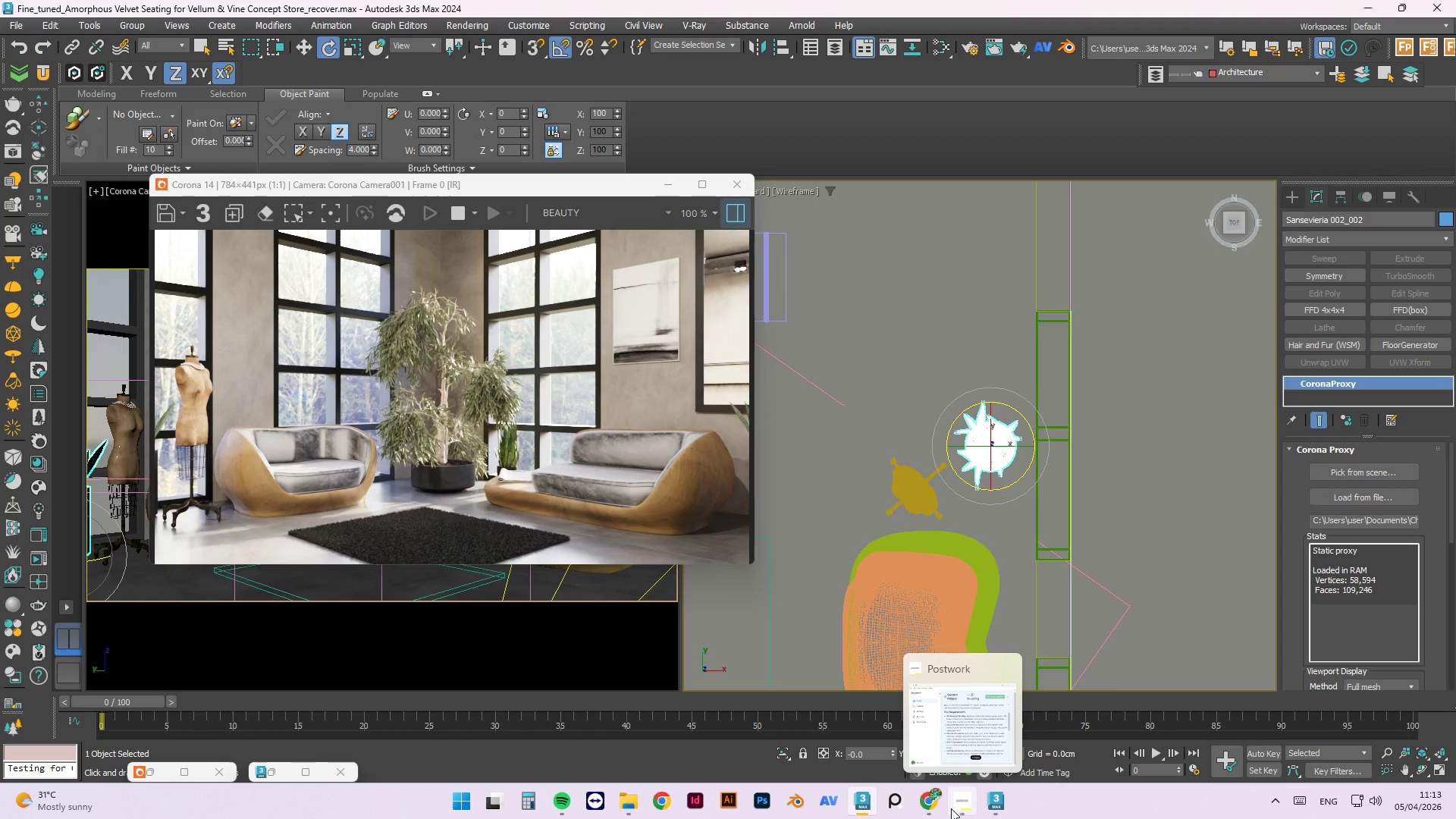 
wait(161.8)
 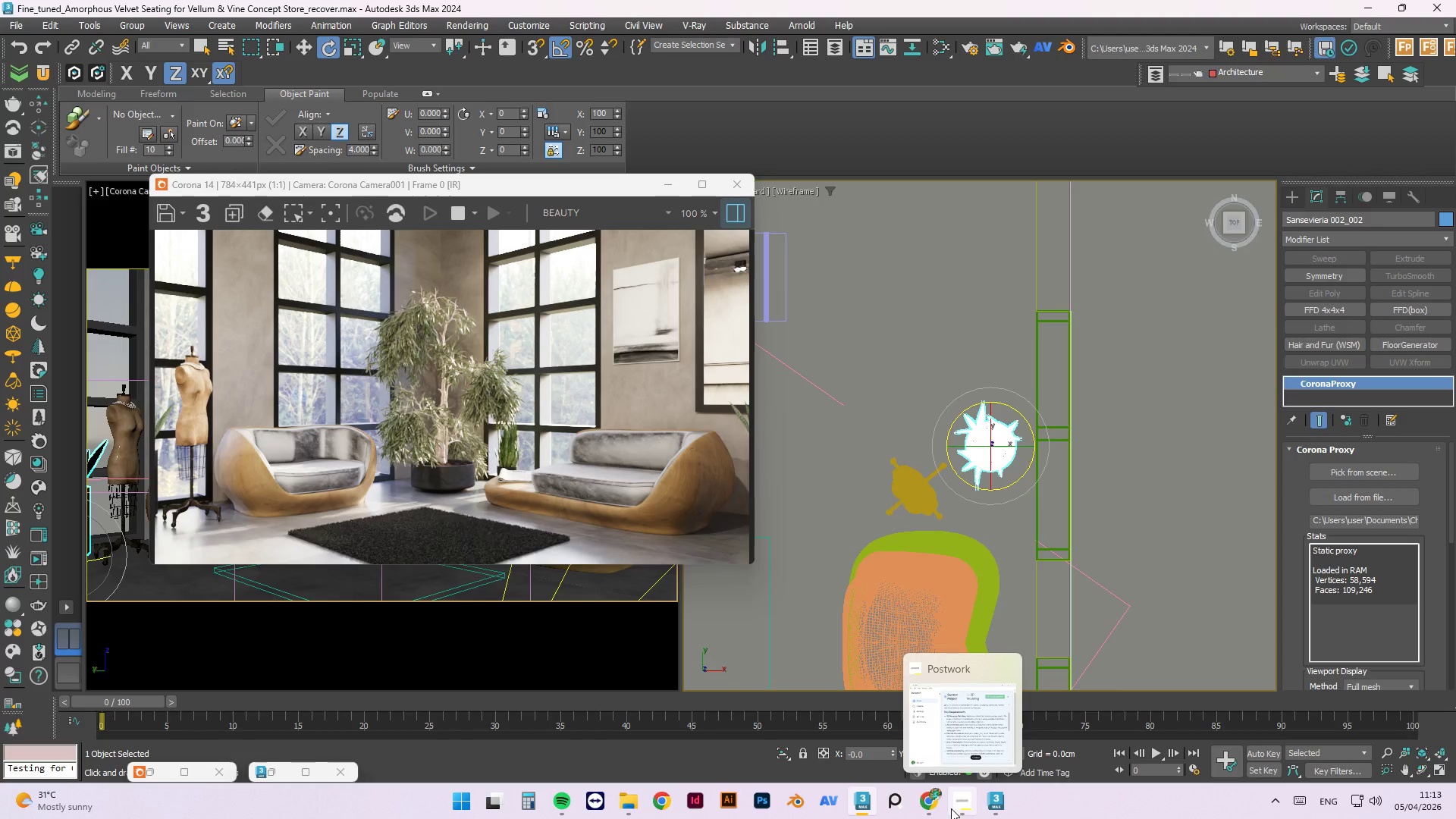 
mouse_move([657, 814])
 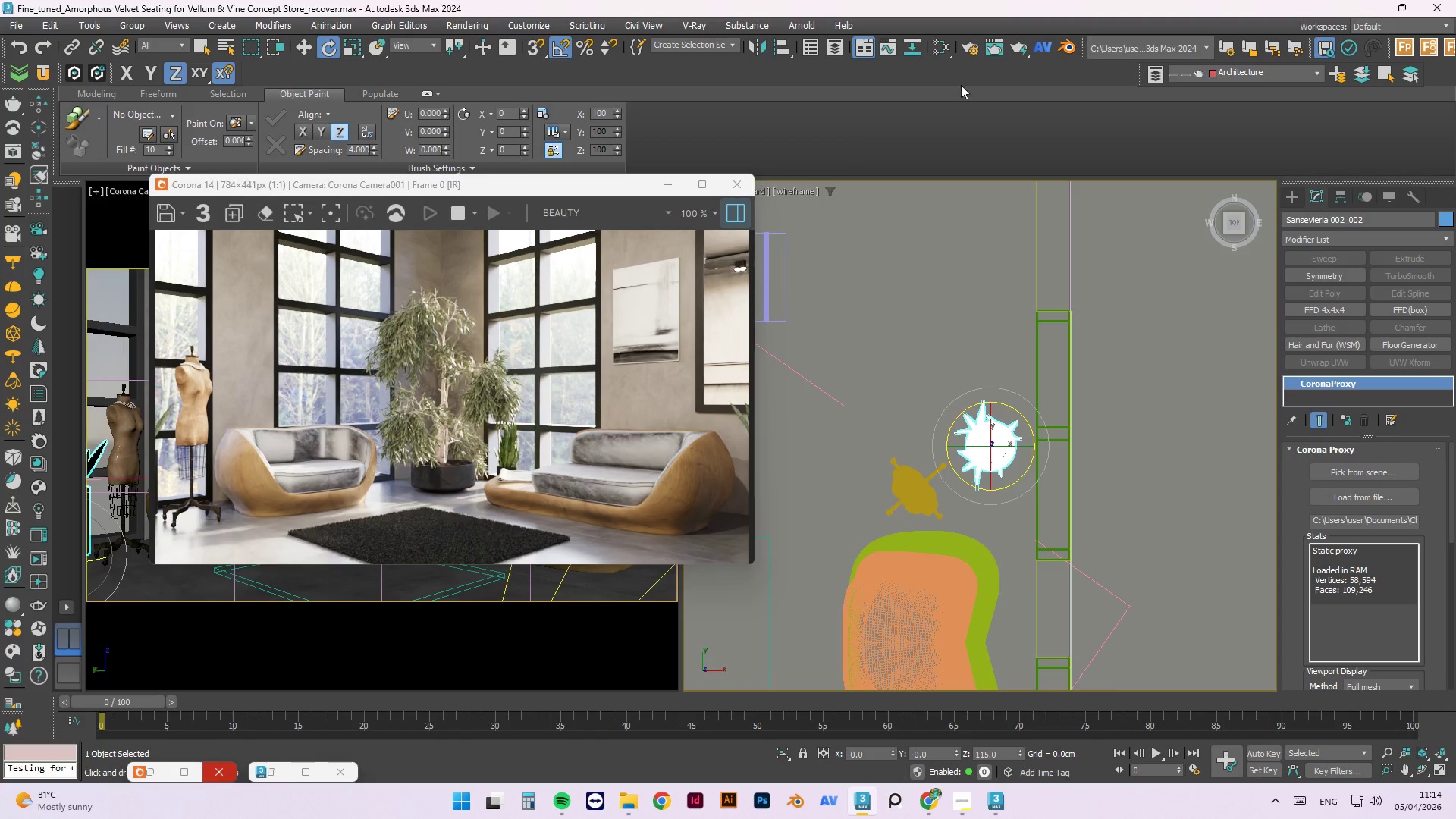 
wait(12.57)
 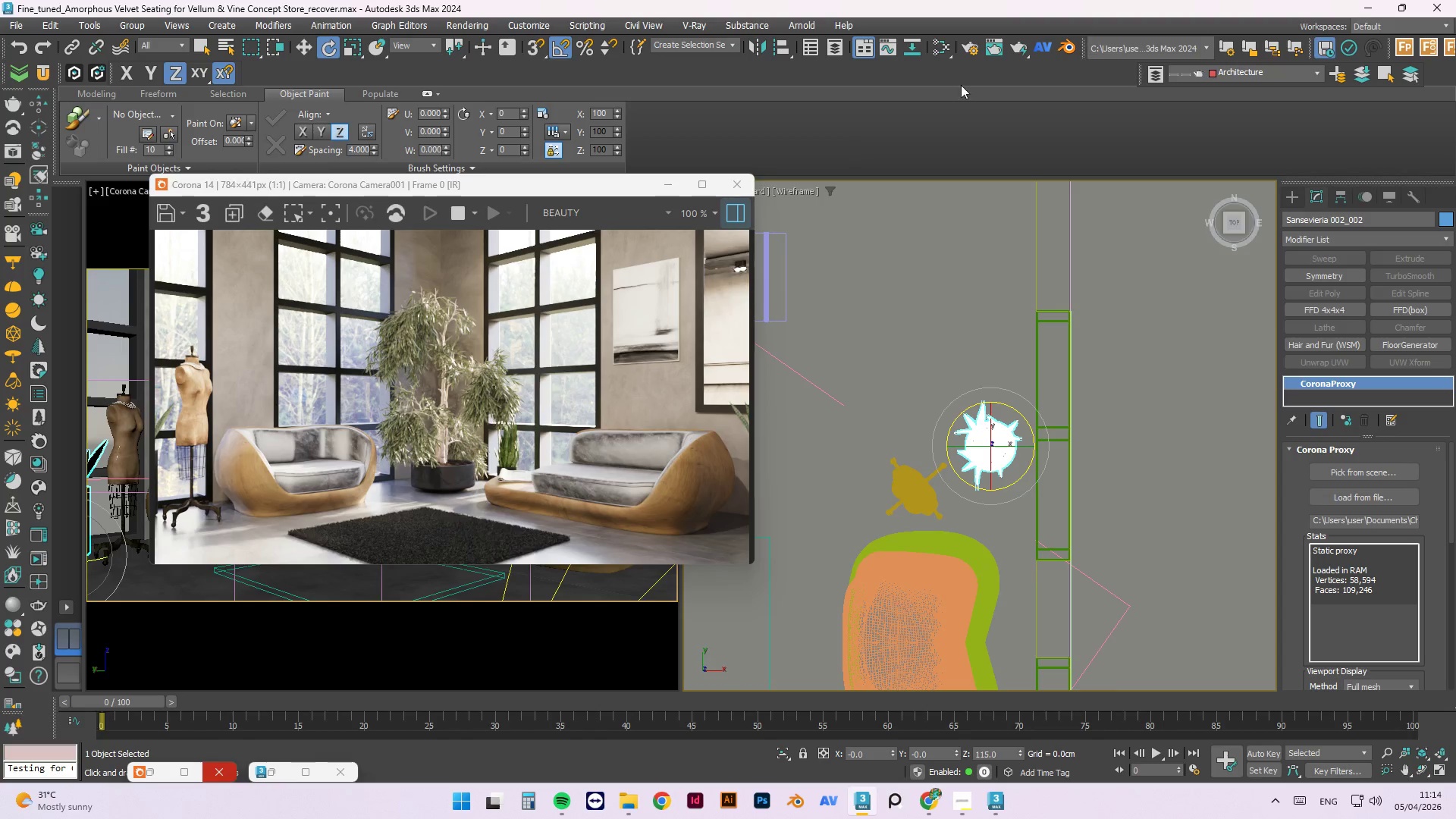 
left_click([1290, 243])
 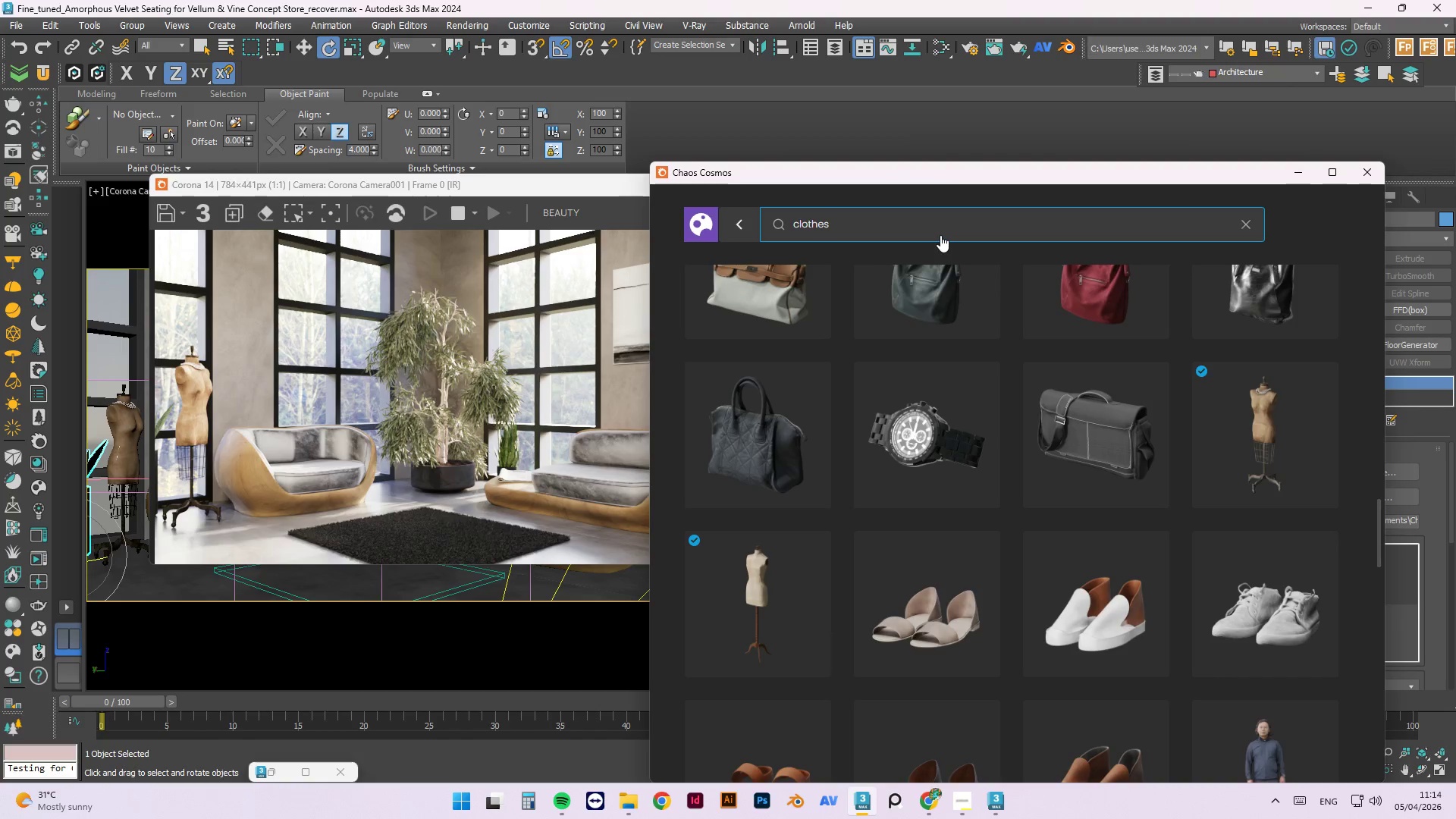 
wait(5.2)
 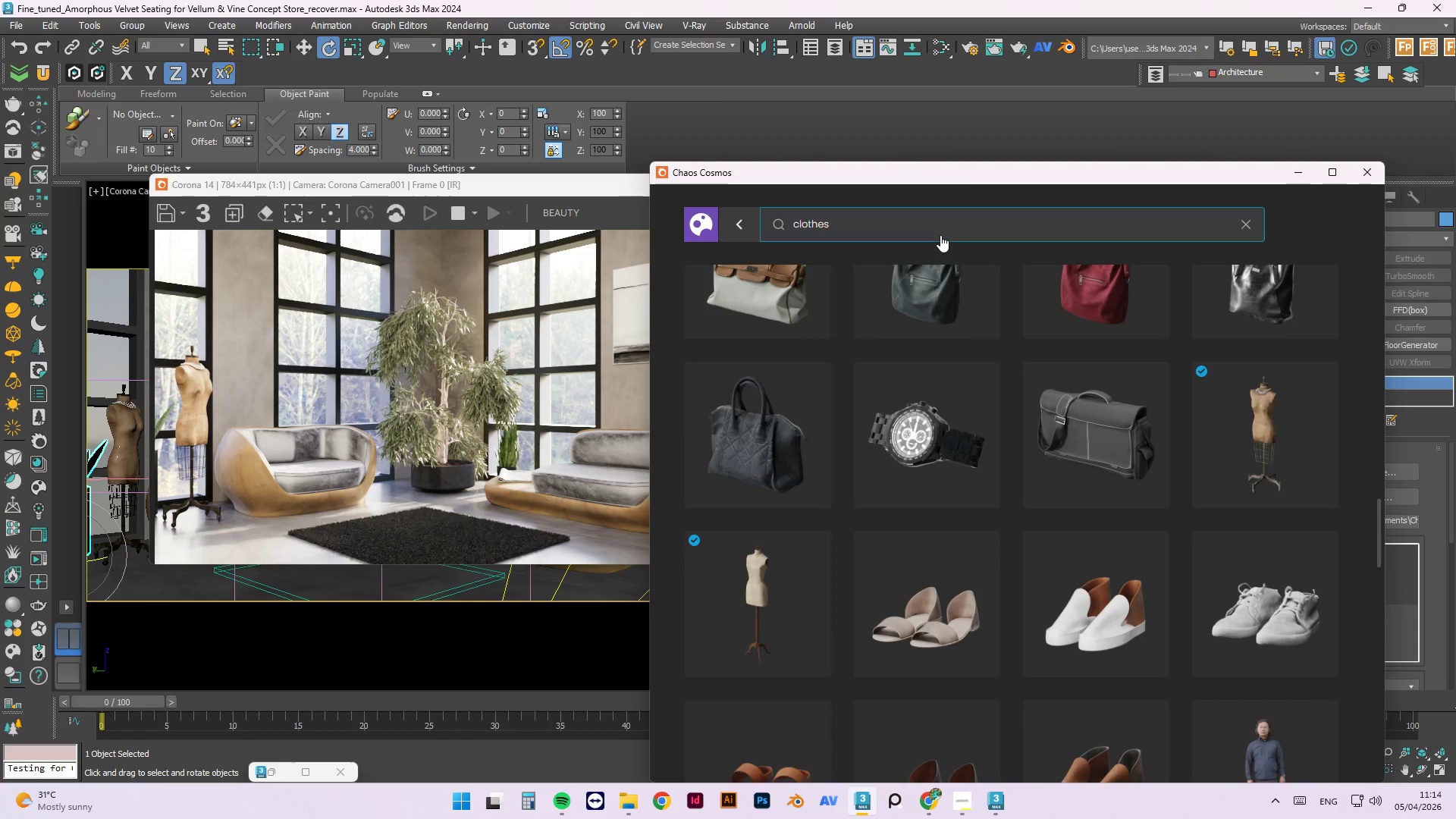 
scroll: coordinate [1085, 551], scroll_direction: up, amount: 8.0
 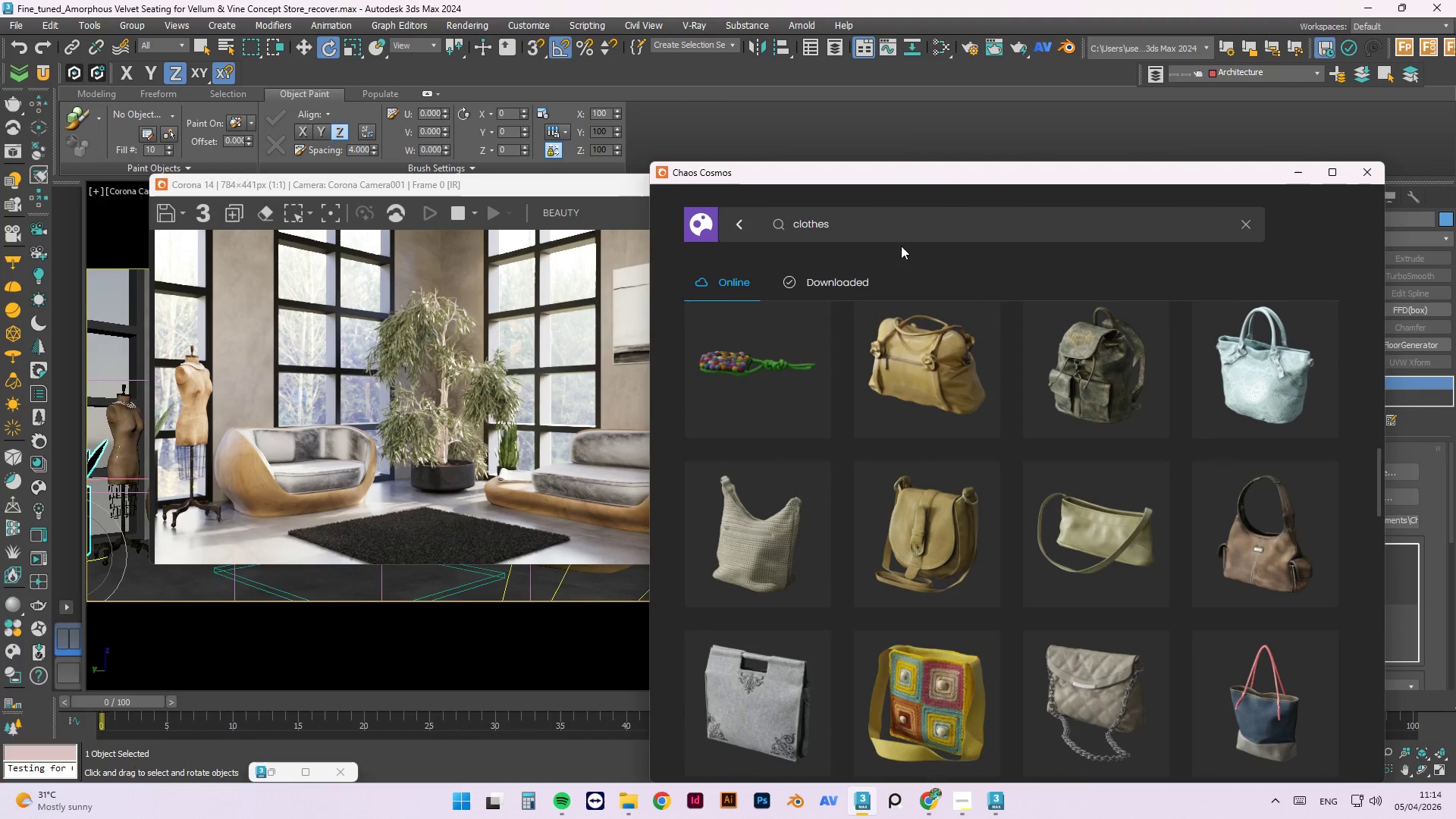 
left_click_drag(start_coordinate=[901, 233], to_coordinate=[798, 224])
 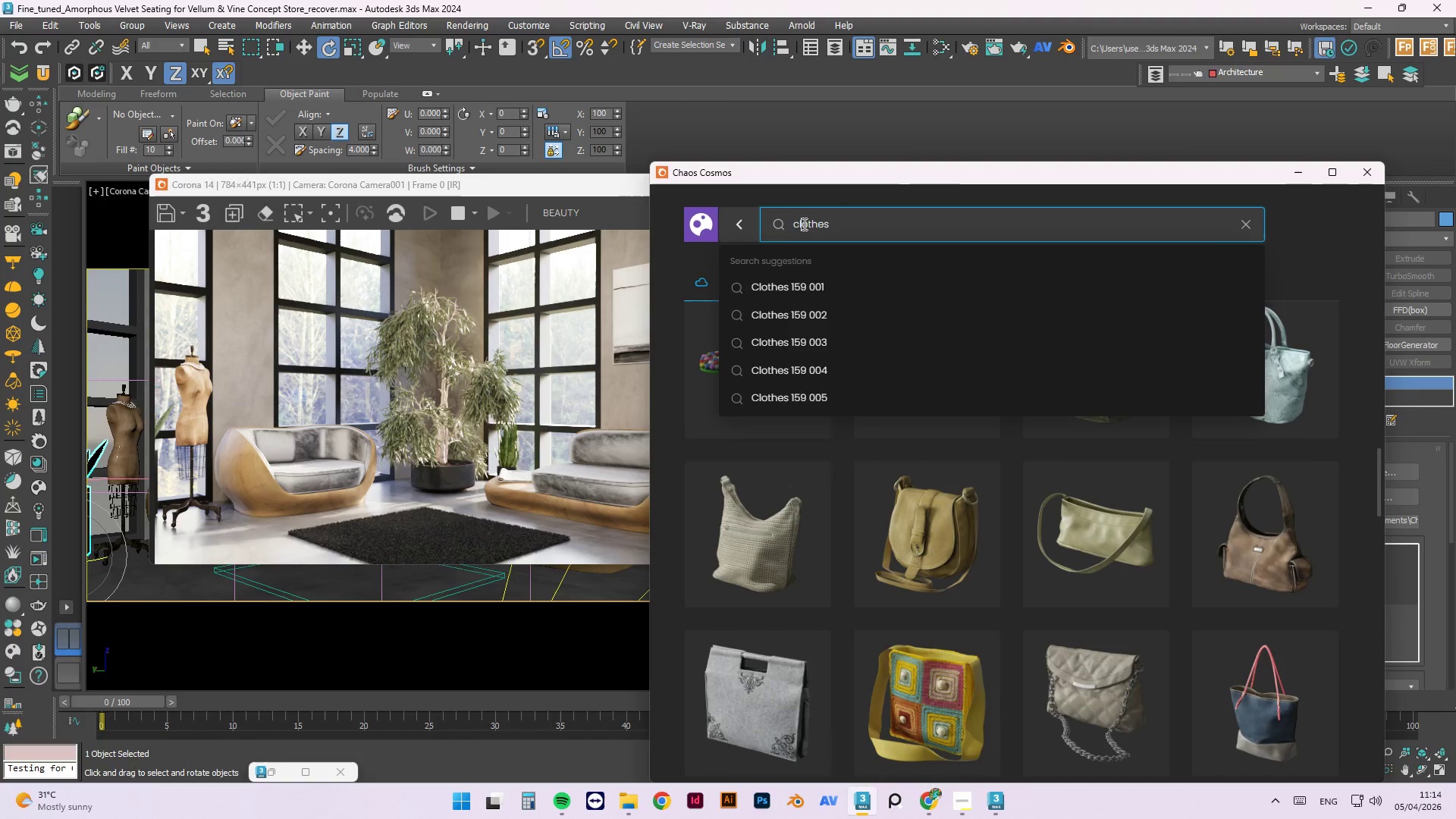 
double_click([803, 224])
 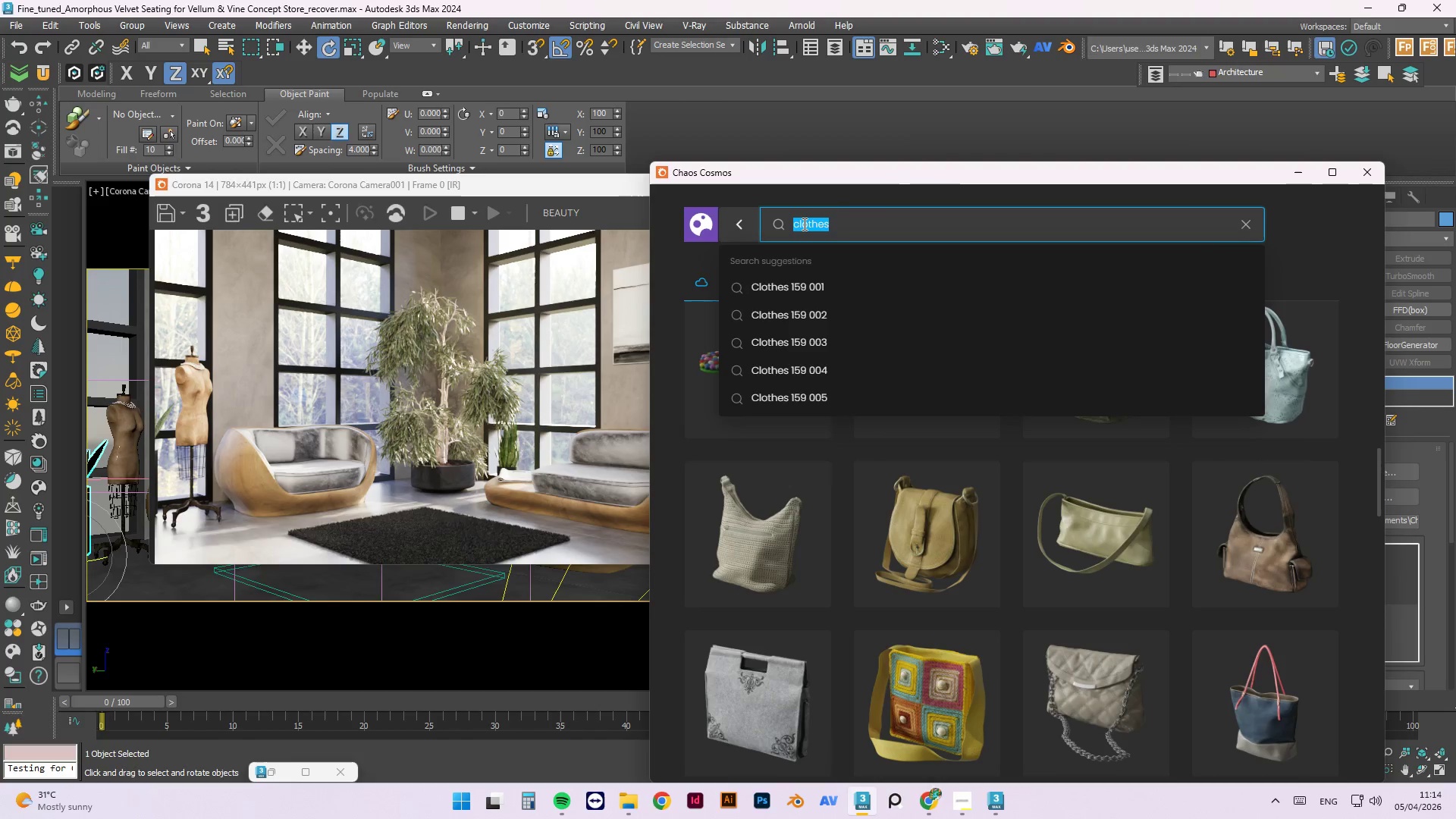 
type(wa)
key(Backspace)
key(Backspace)
type(wall shelf)
 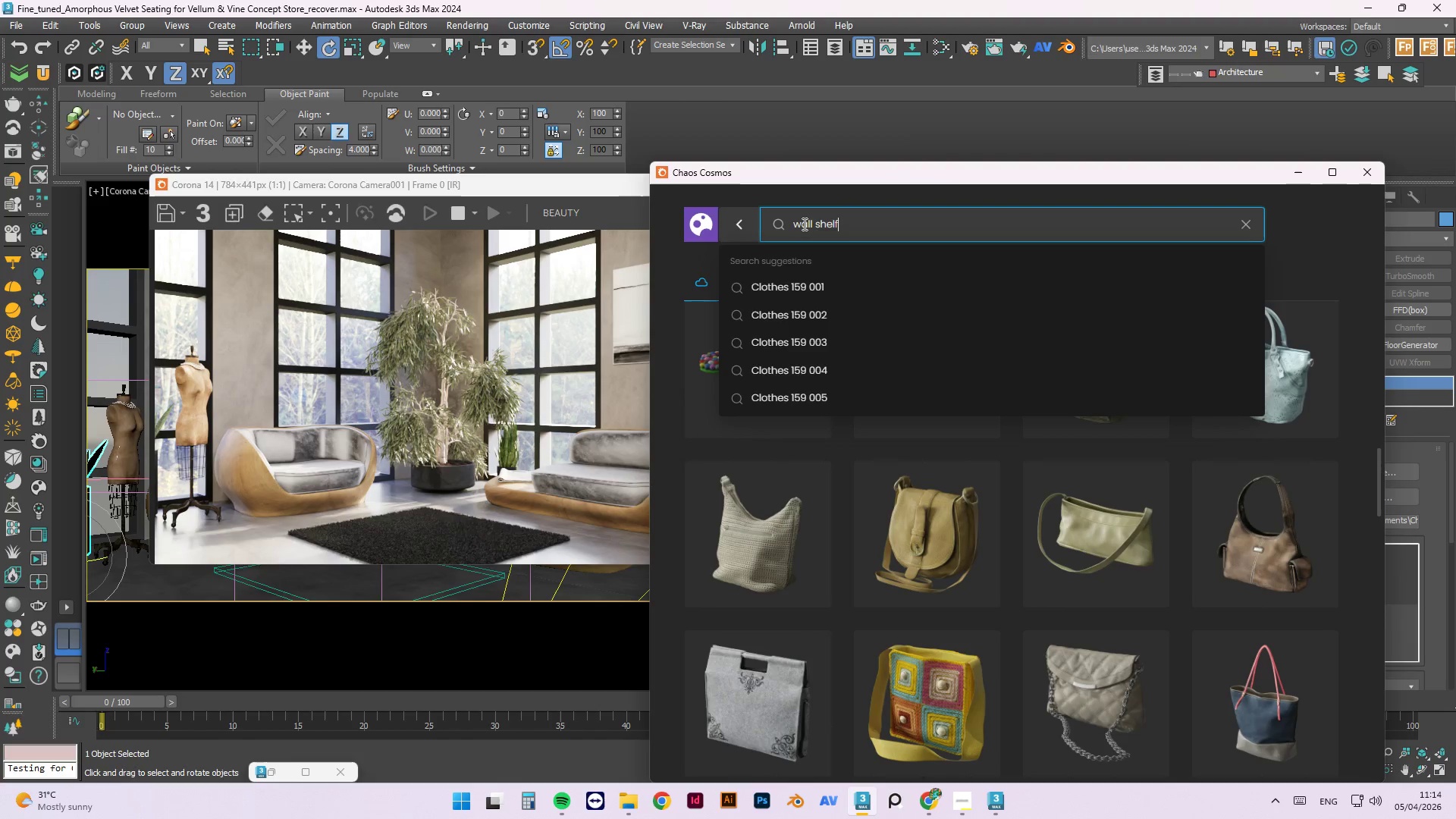 
key(Enter)
 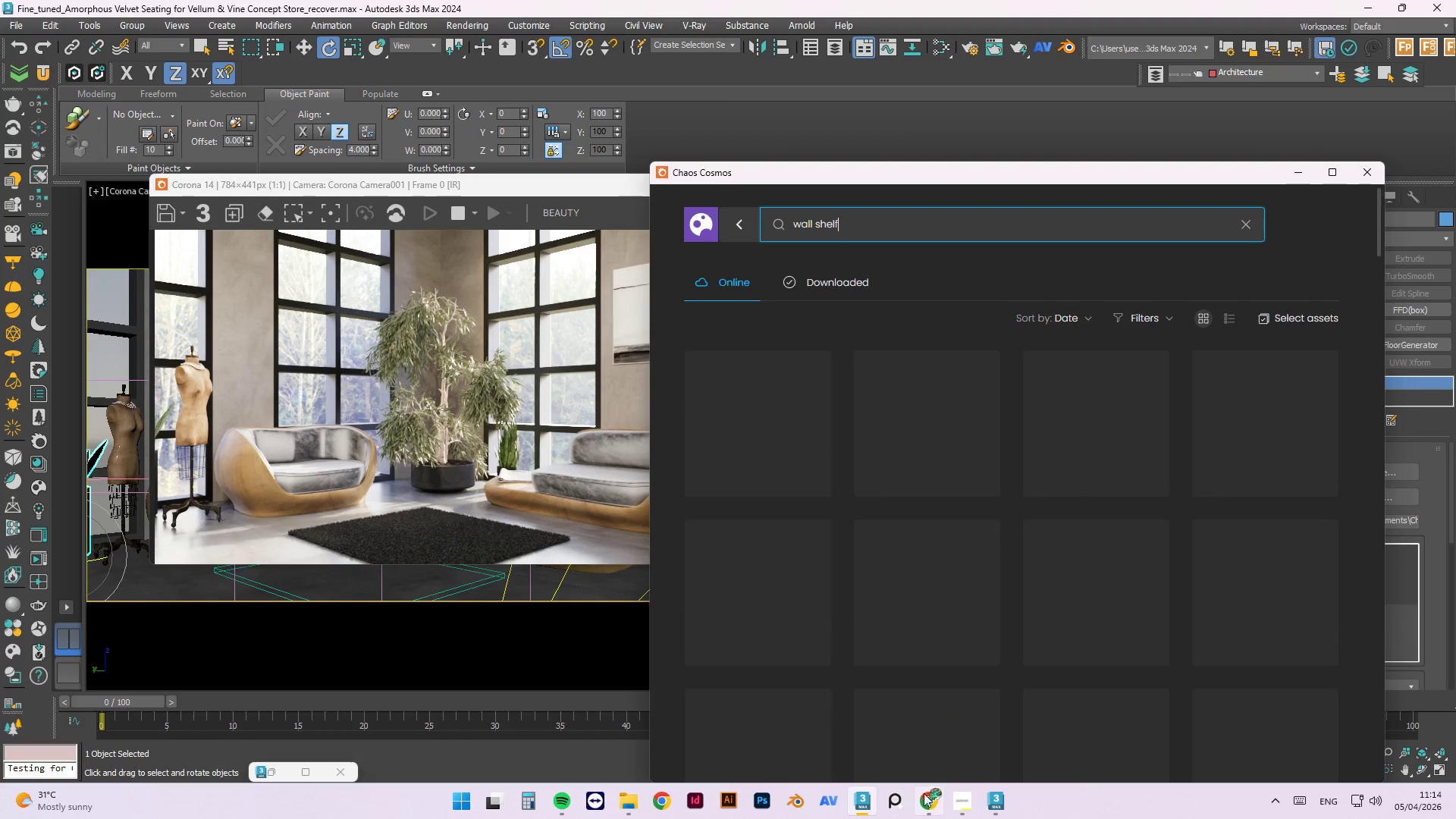 
left_click([959, 799])